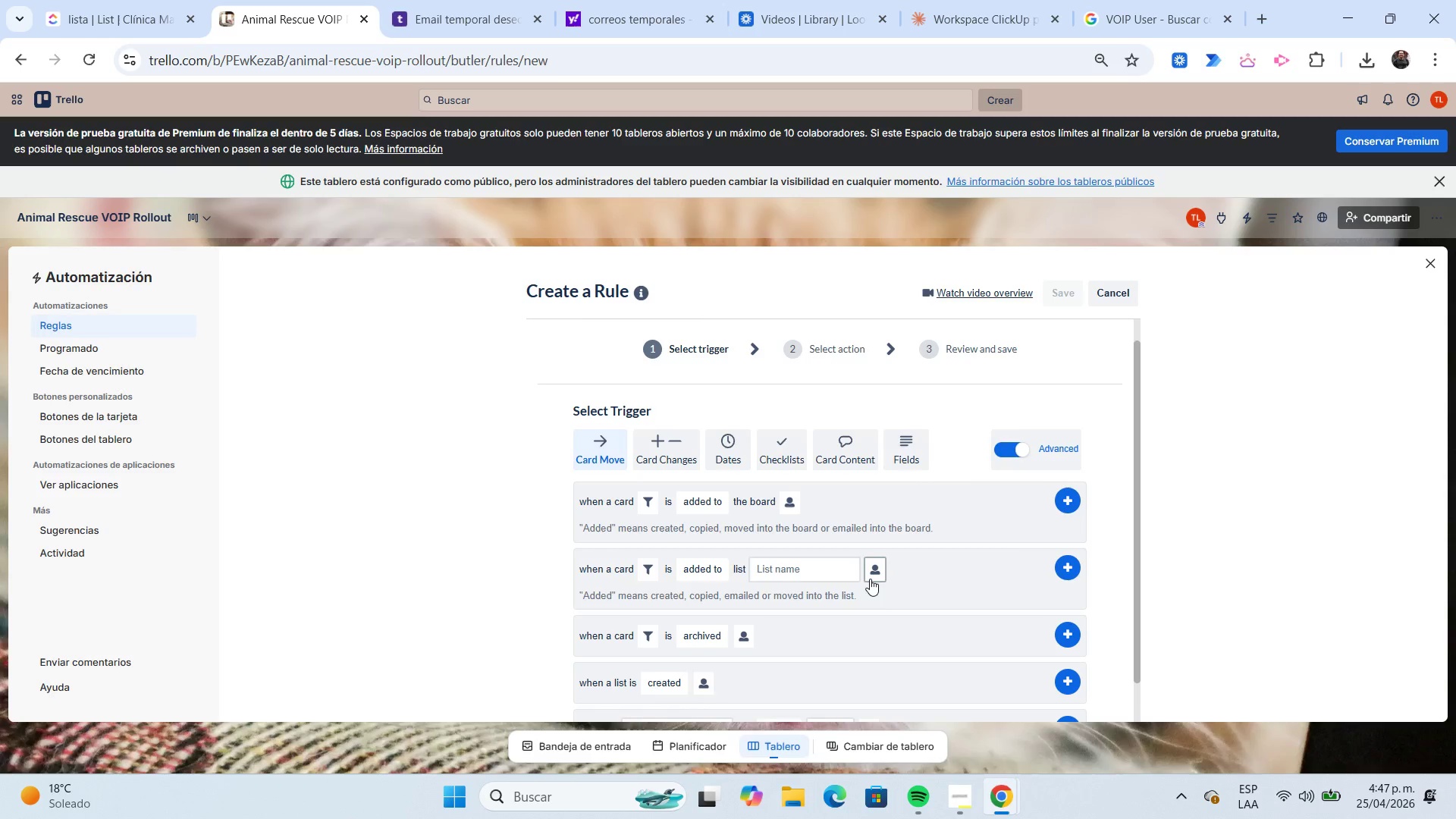 
scroll: coordinate [910, 566], scroll_direction: down, amount: 2.0
 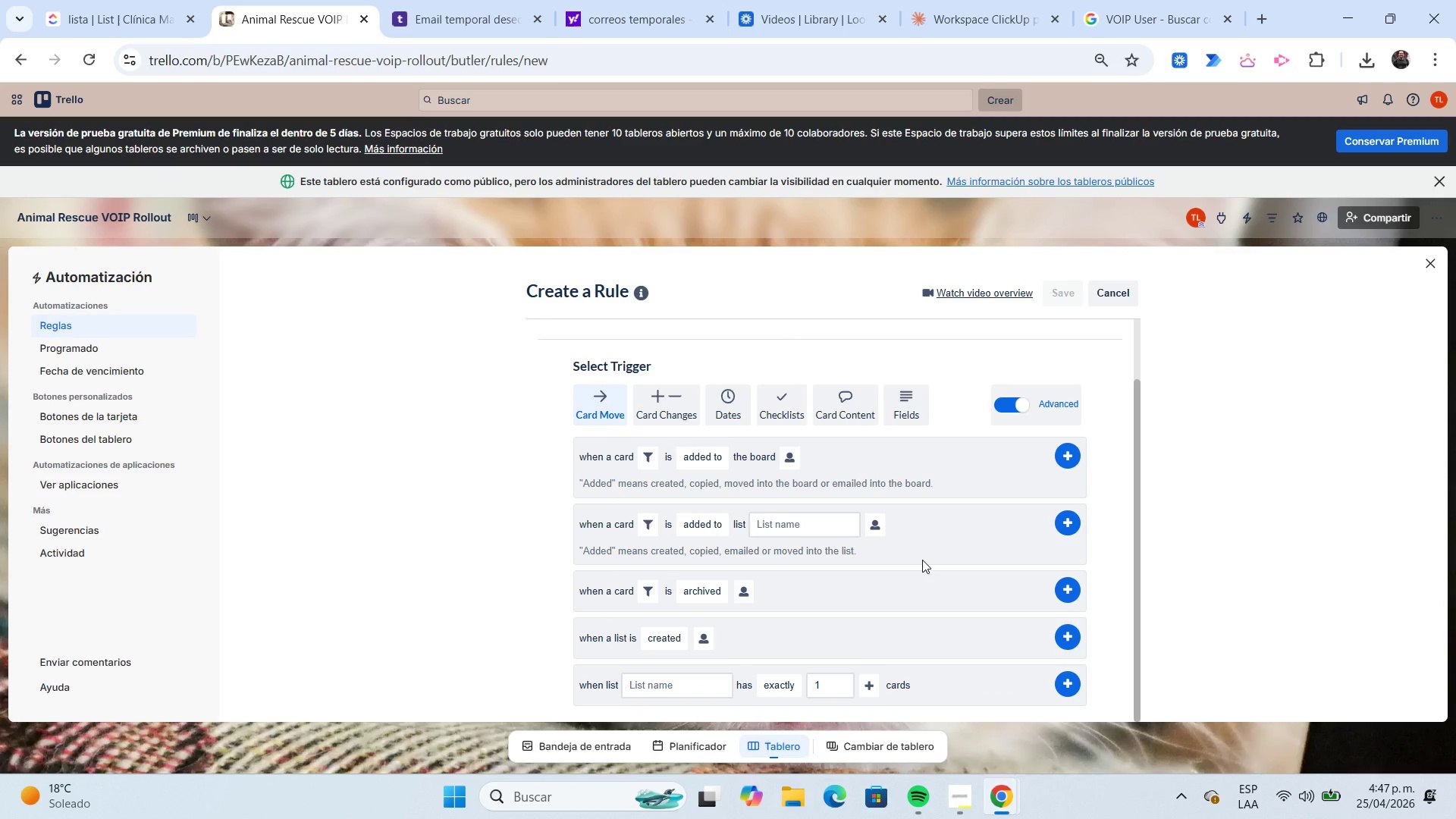 
wait(8.99)
 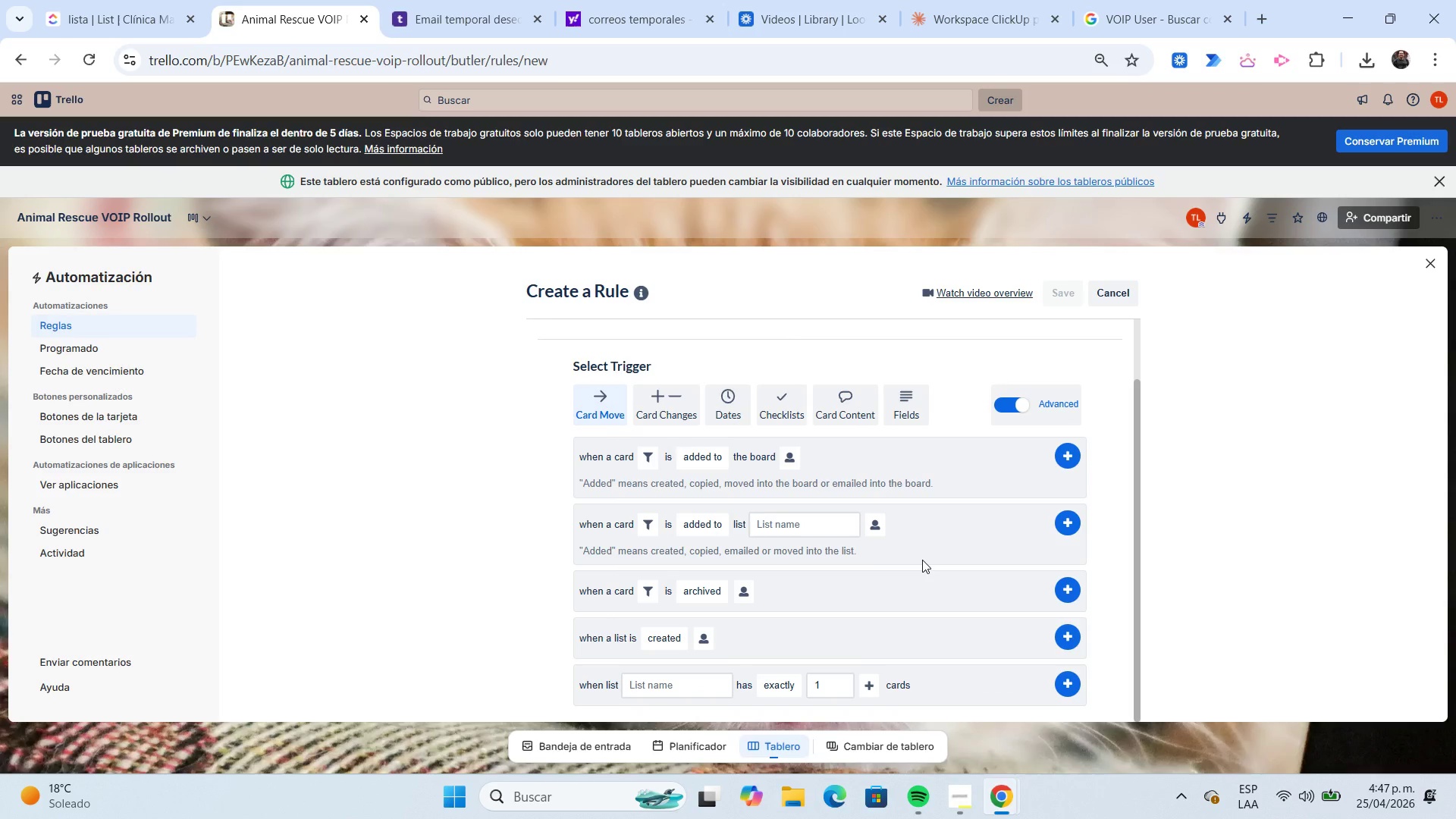 
left_click([740, 416])
 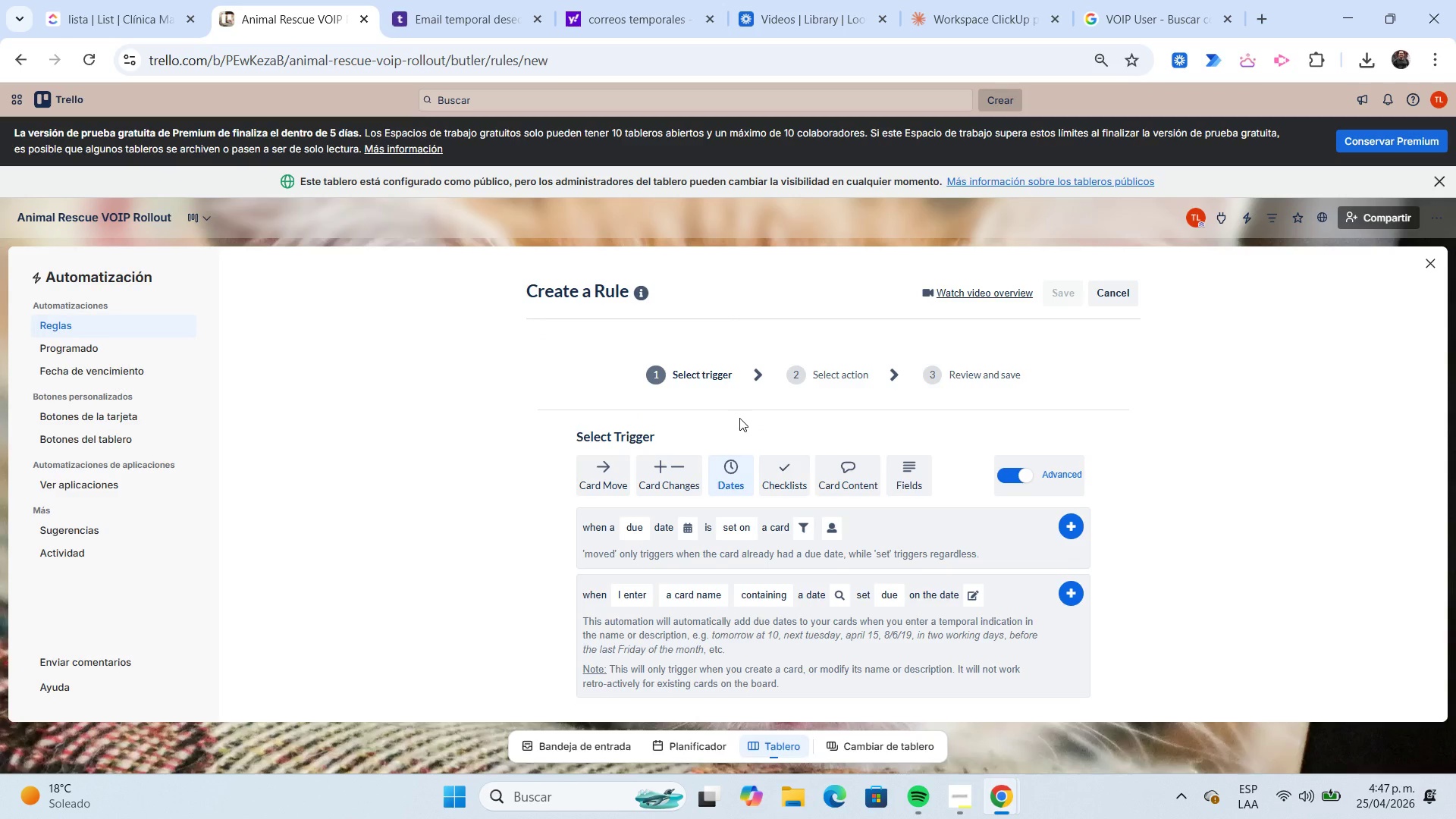 
wait(8.23)
 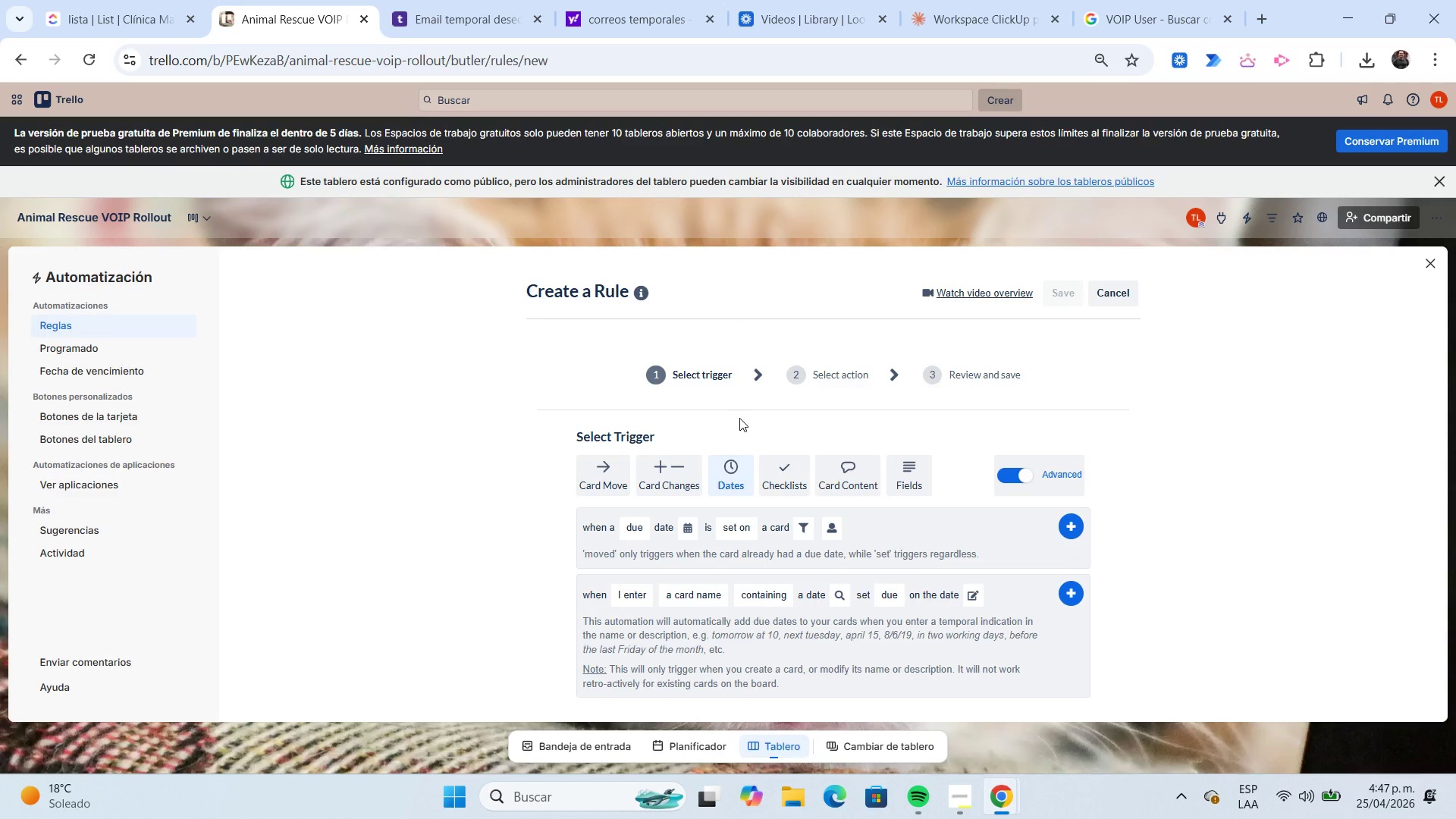 
left_click([830, 480])
 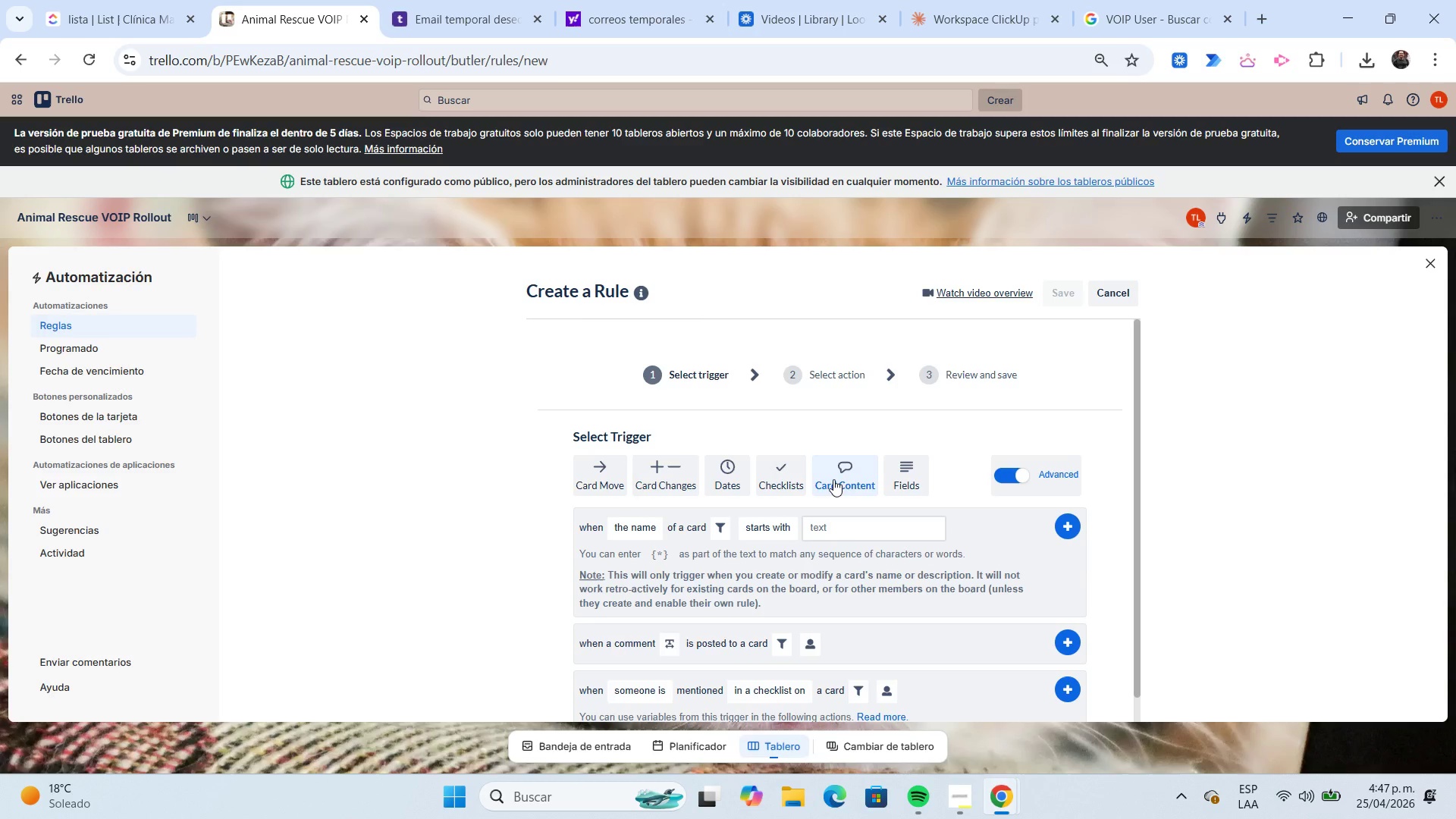 
scroll: coordinate [833, 479], scroll_direction: down, amount: 2.0
 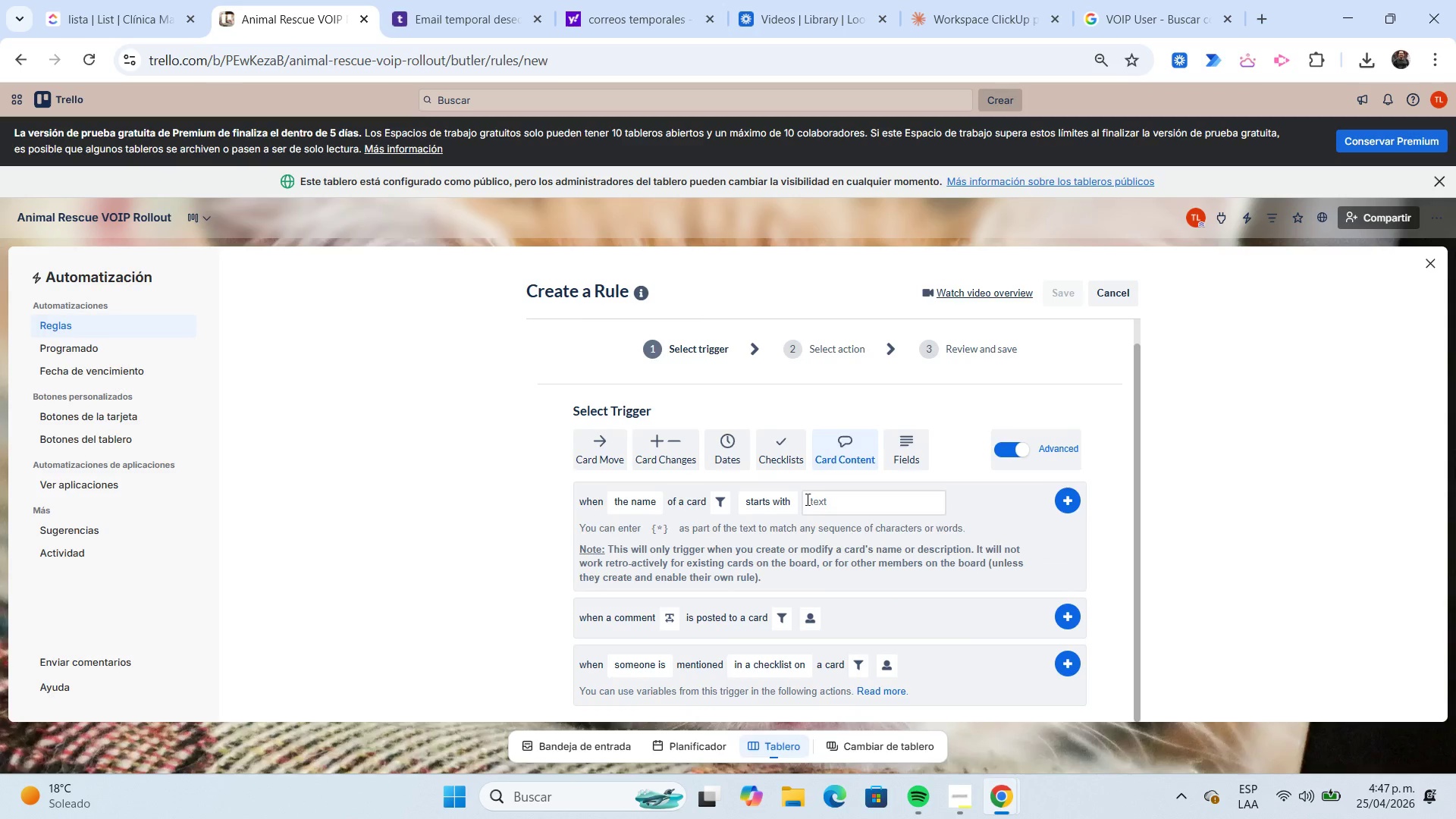 
mouse_move([681, 506])
 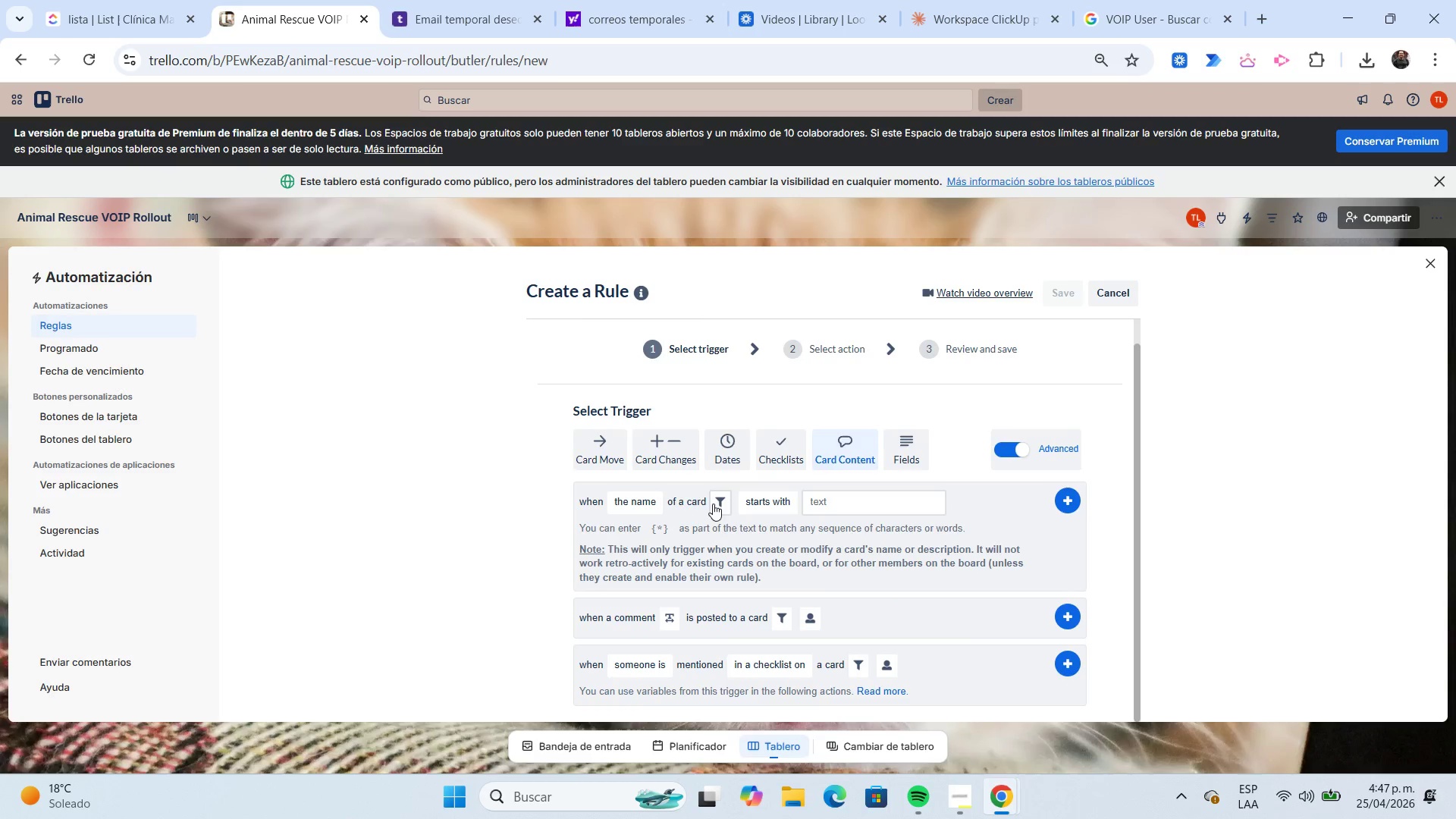 
left_click([714, 504])
 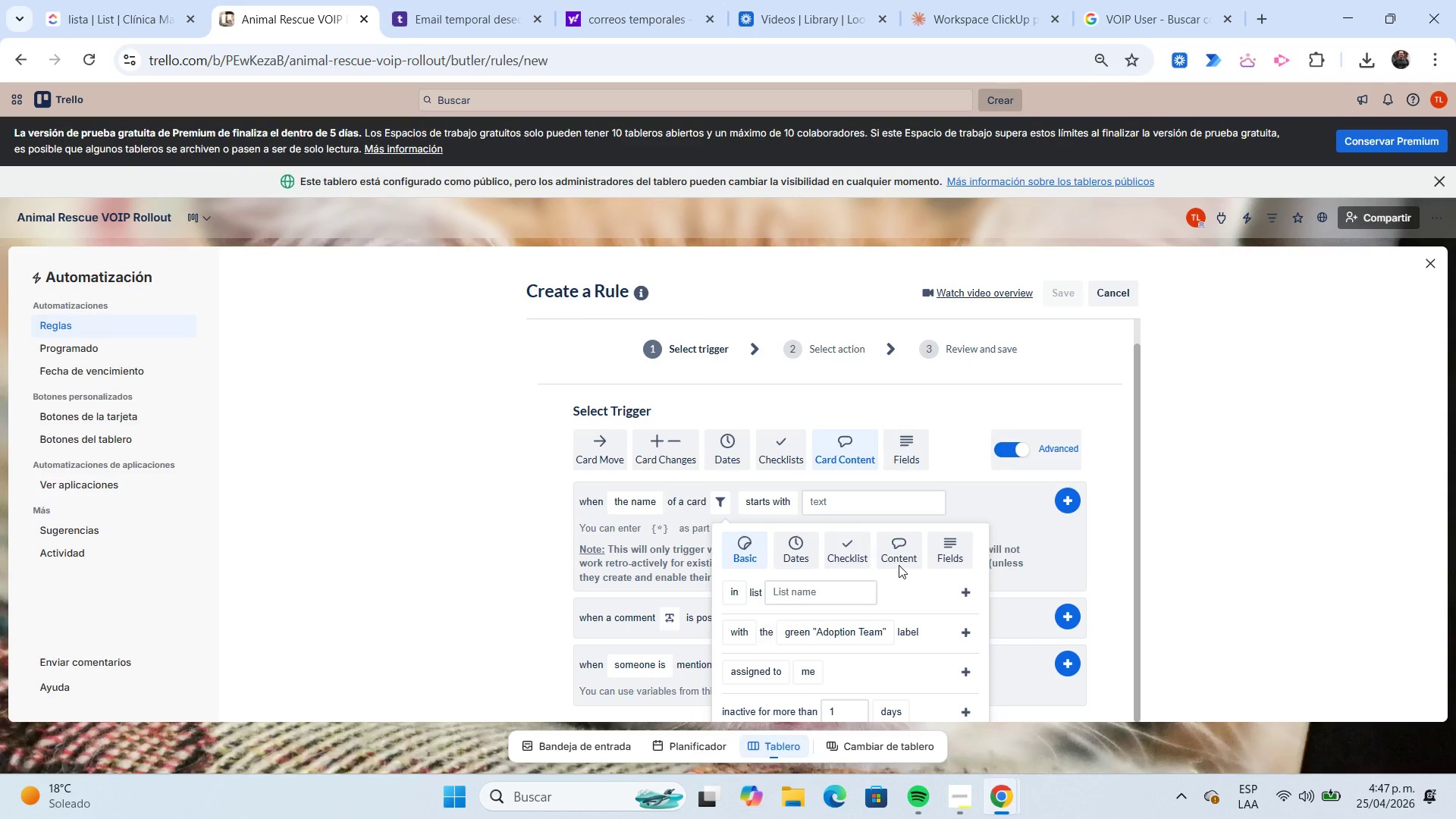 
left_click([945, 556])
 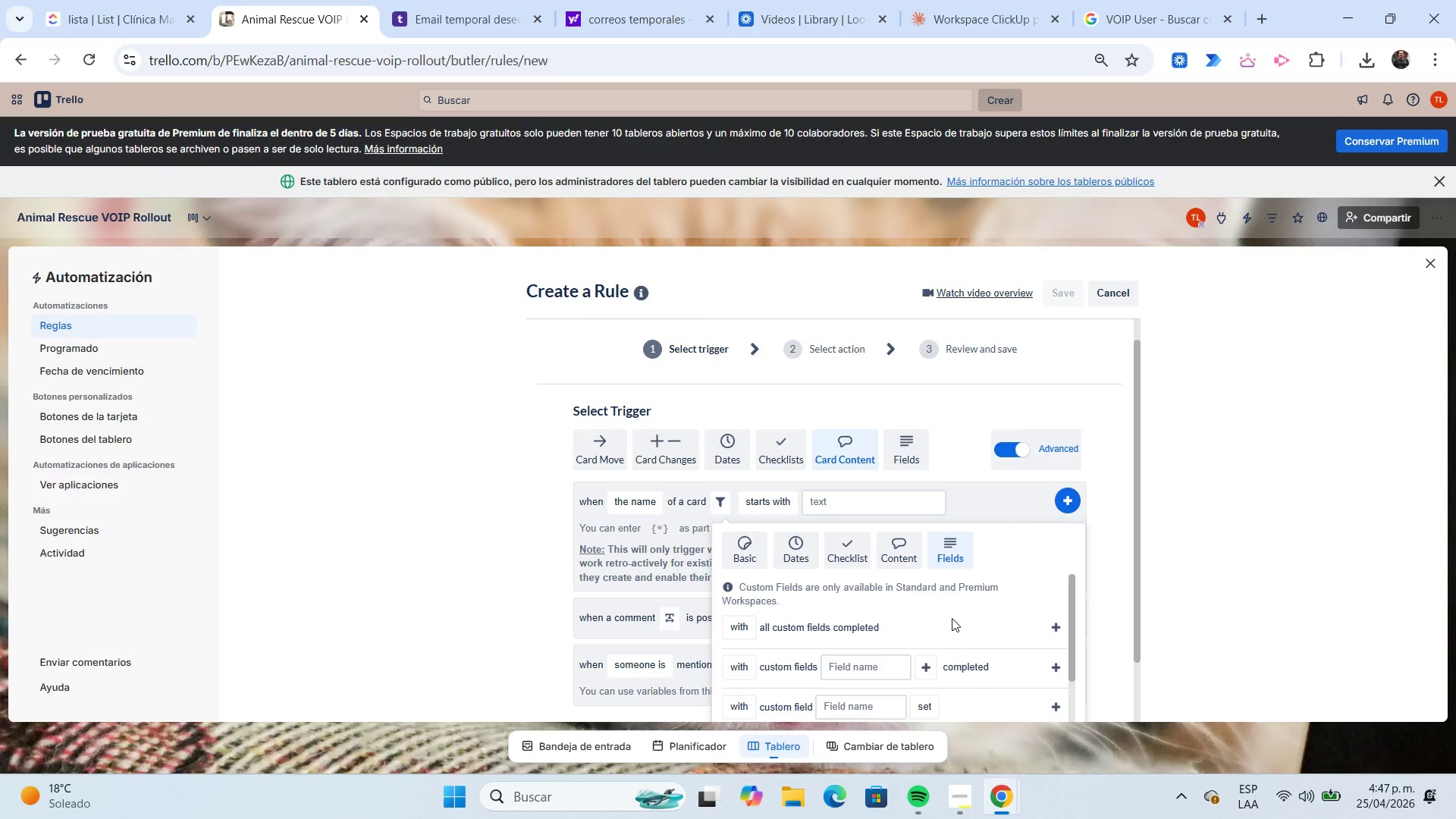 
scroll: coordinate [913, 600], scroll_direction: down, amount: 4.0
 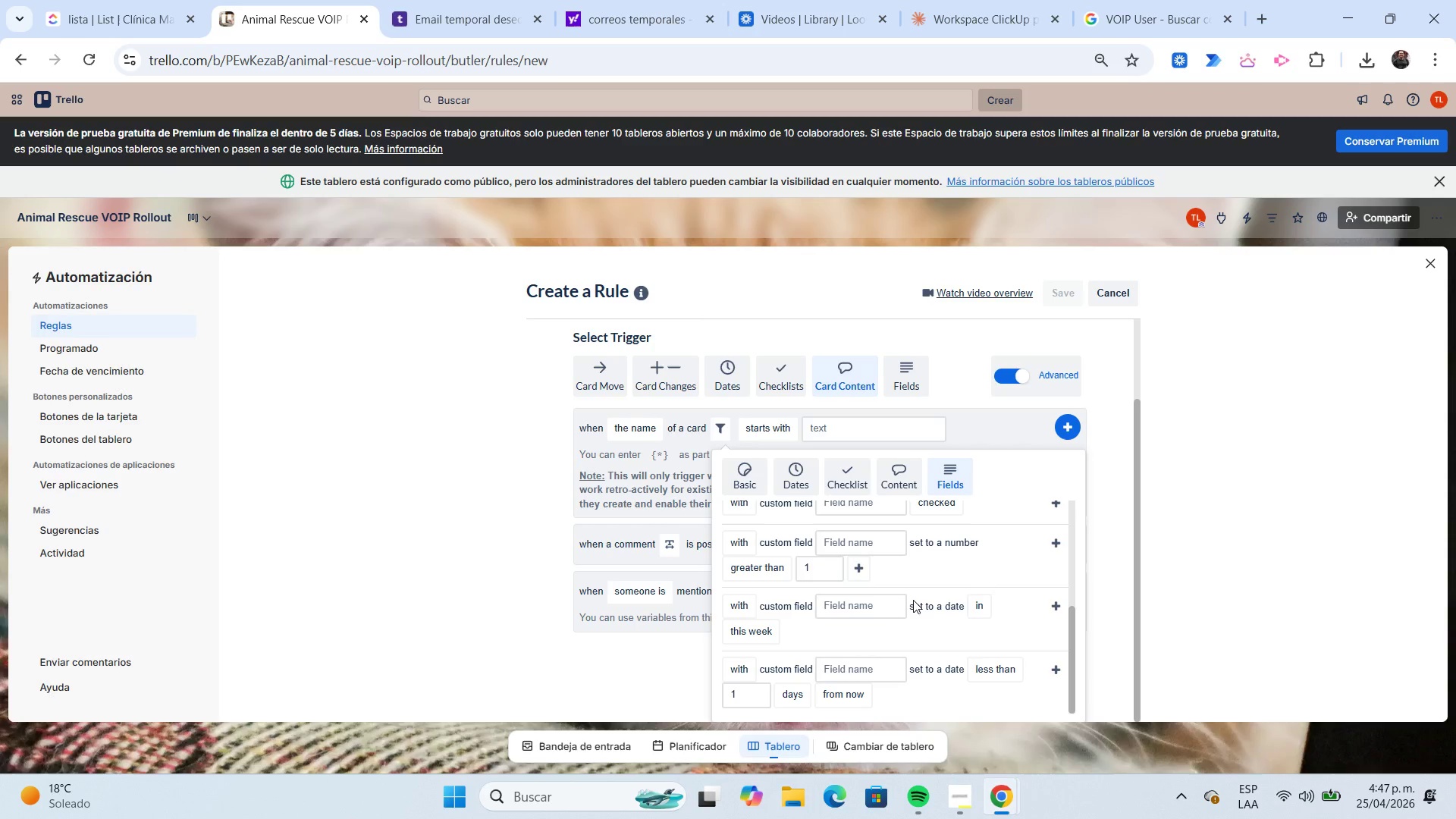 
wait(7.03)
 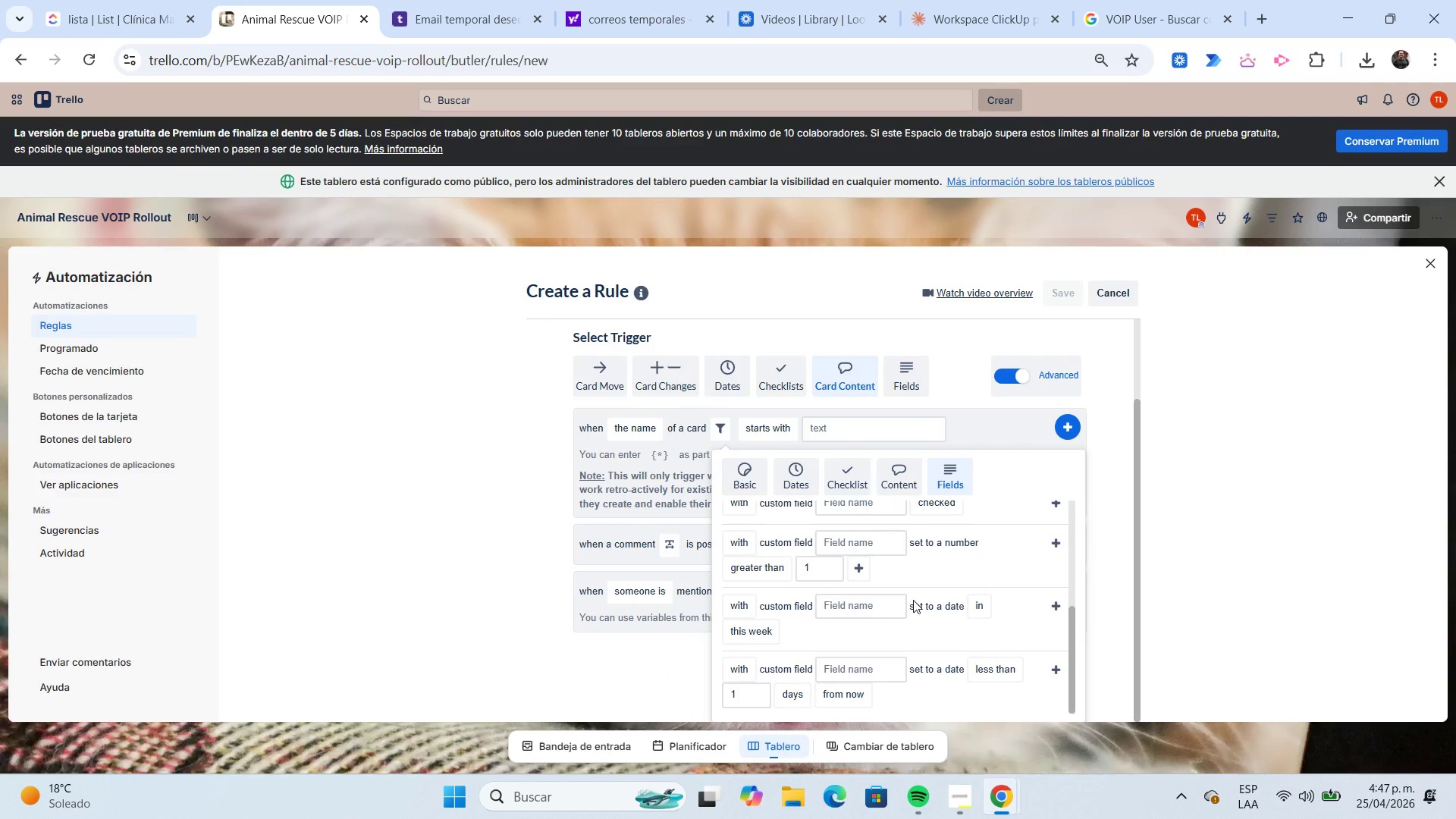 
scroll: coordinate [913, 600], scroll_direction: down, amount: 1.0
 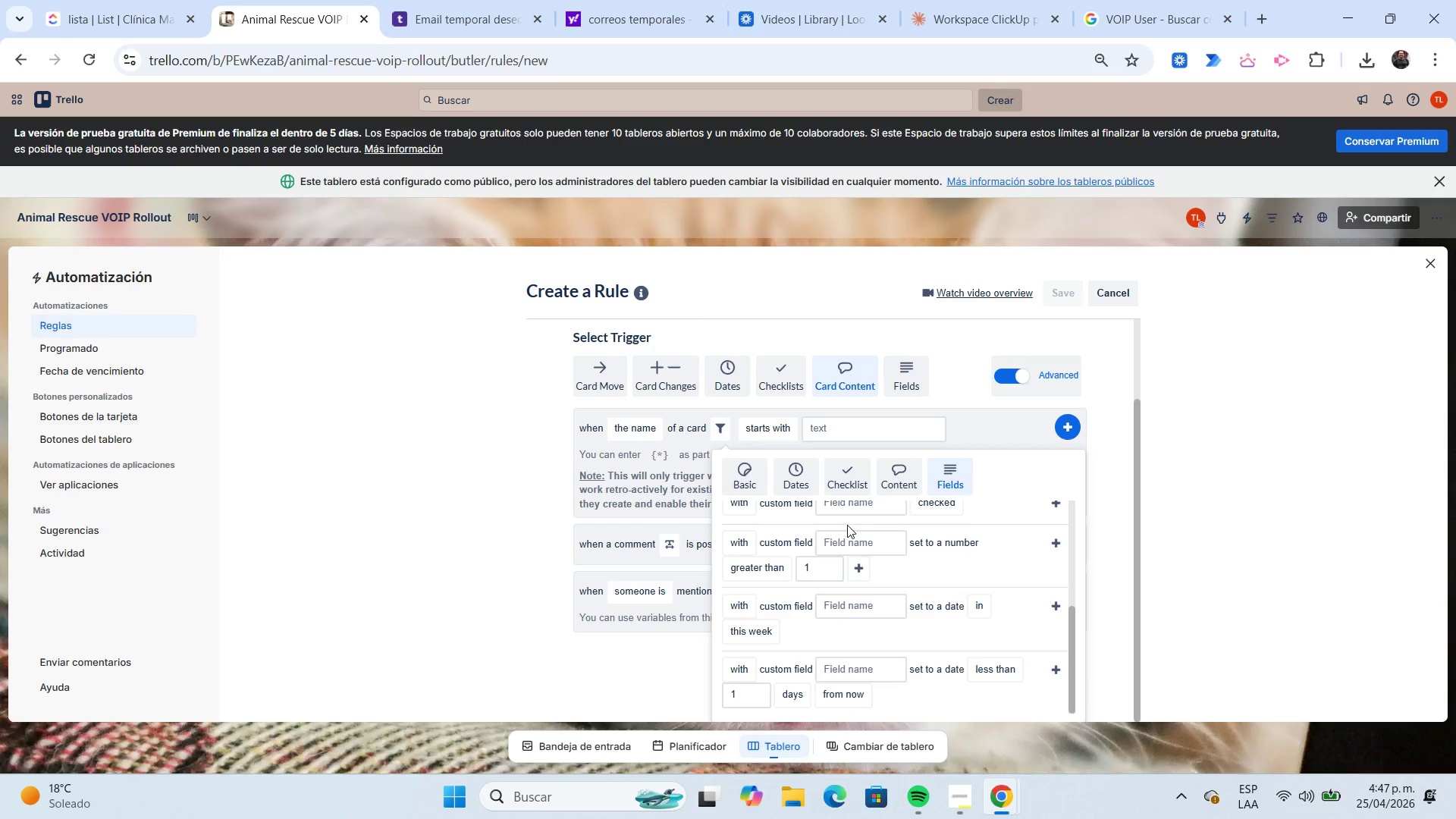 
left_click([749, 475])
 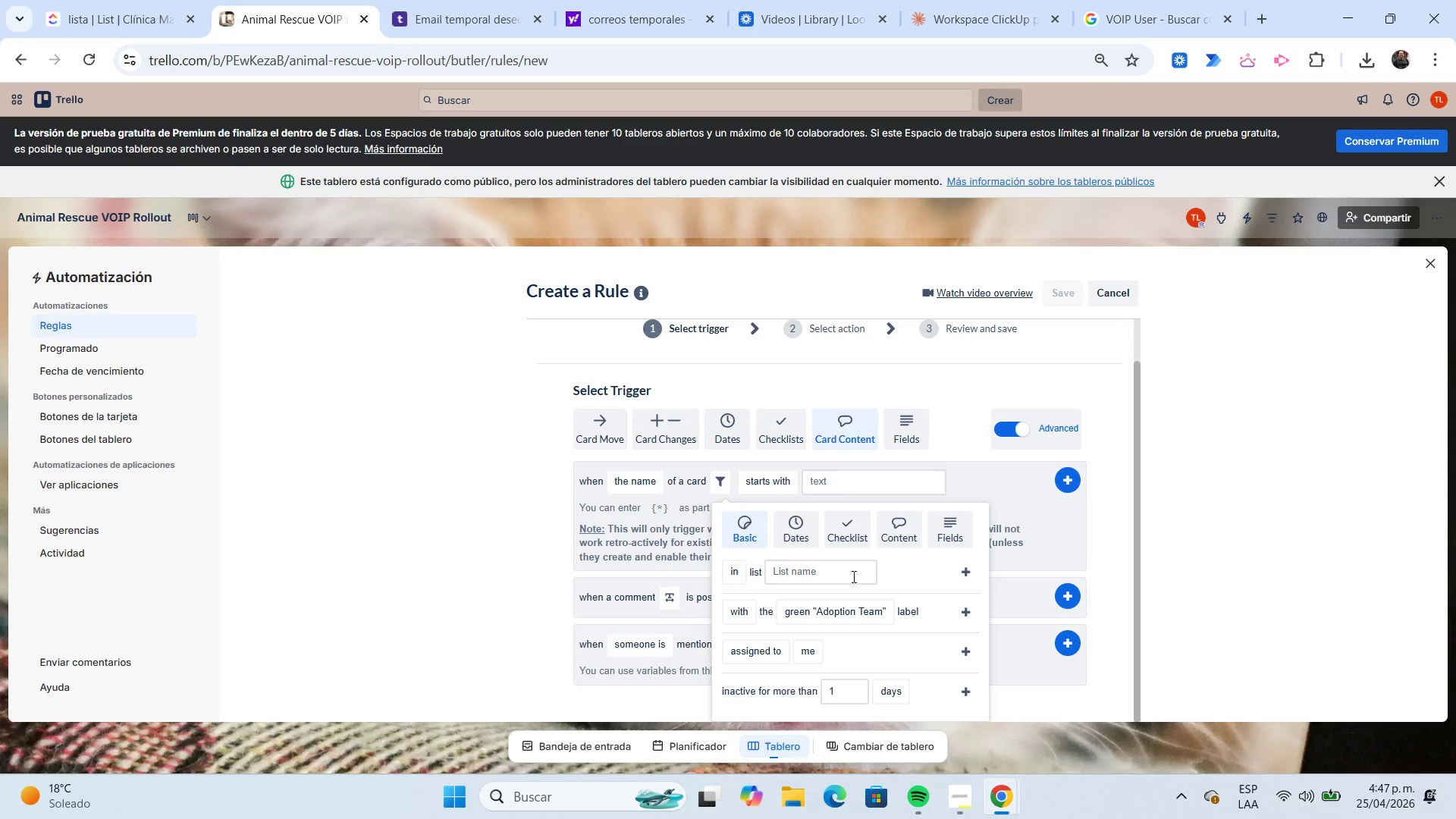 
scroll: coordinate [851, 575], scroll_direction: down, amount: 1.0
 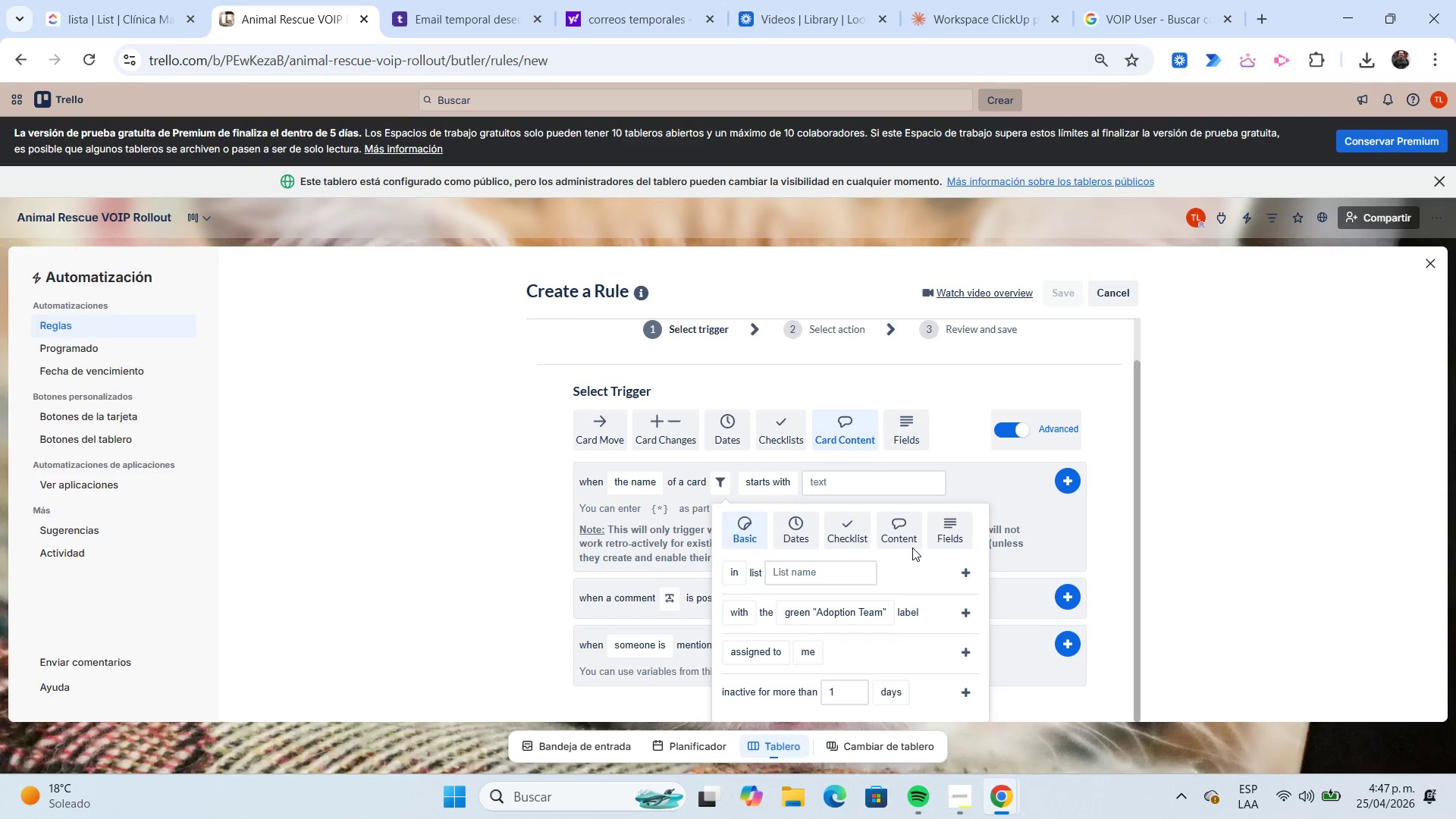 
left_click([970, 480])
 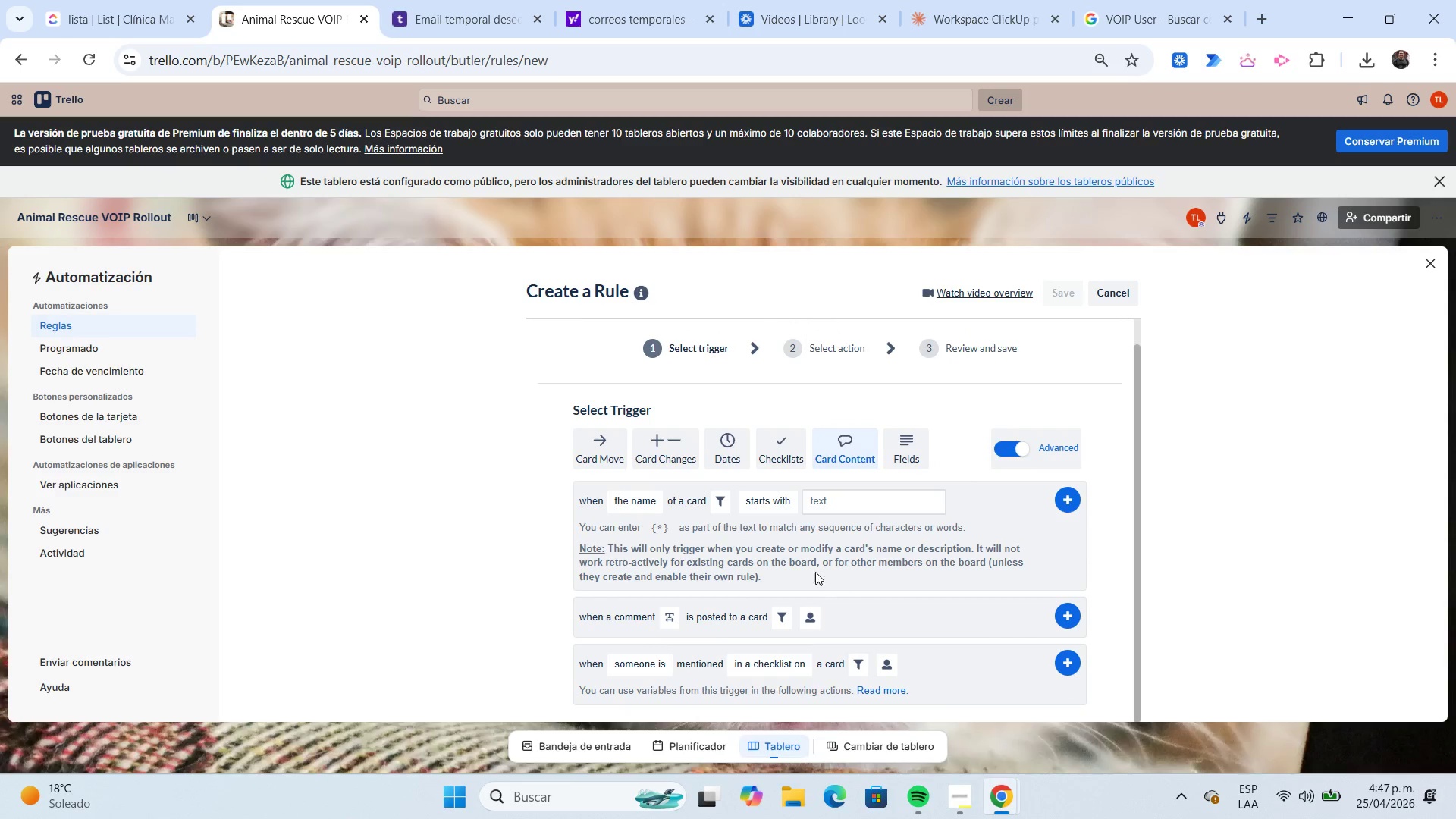 
scroll: coordinate [795, 563], scroll_direction: down, amount: 1.0
 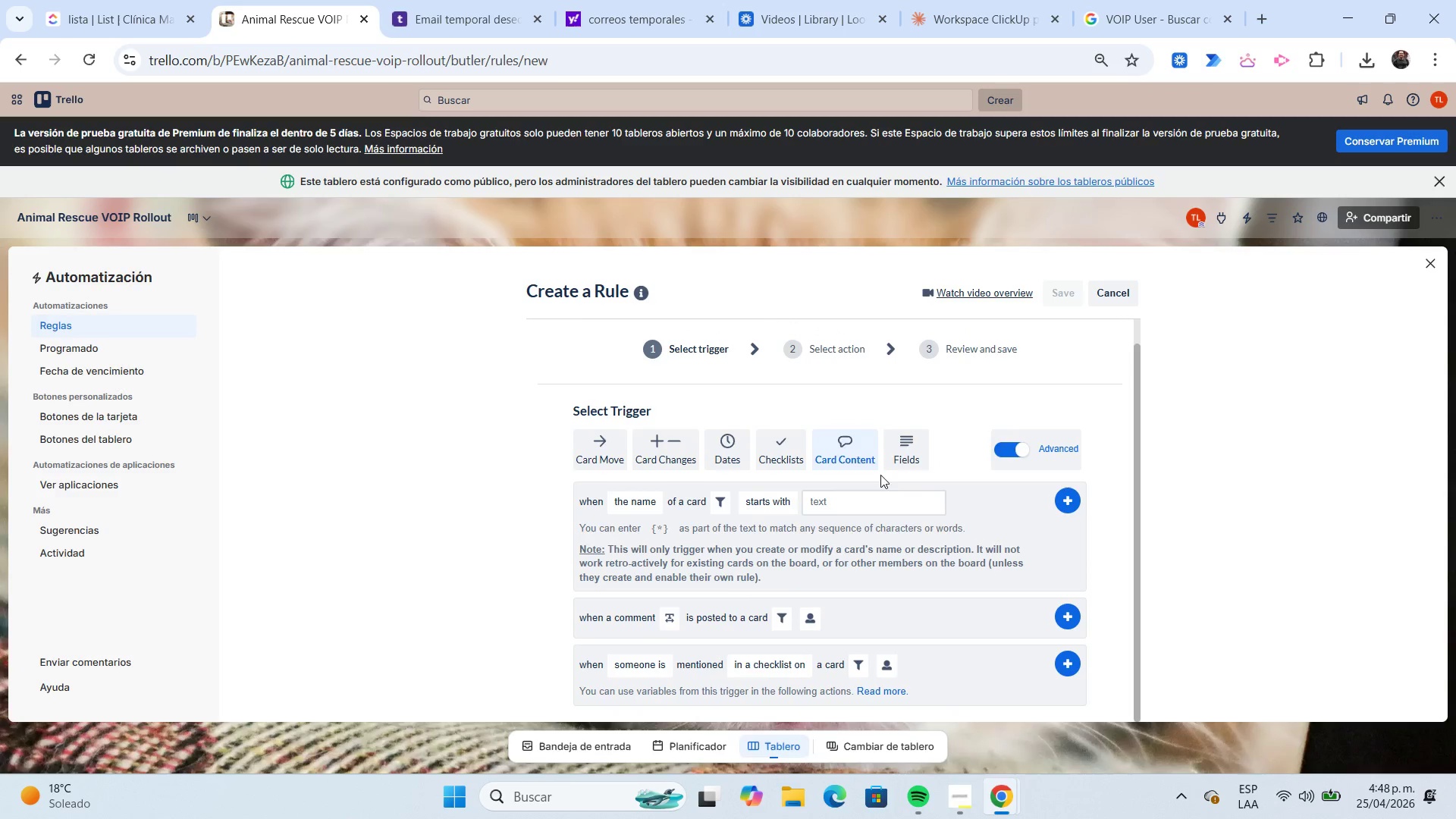 
left_click([904, 451])
 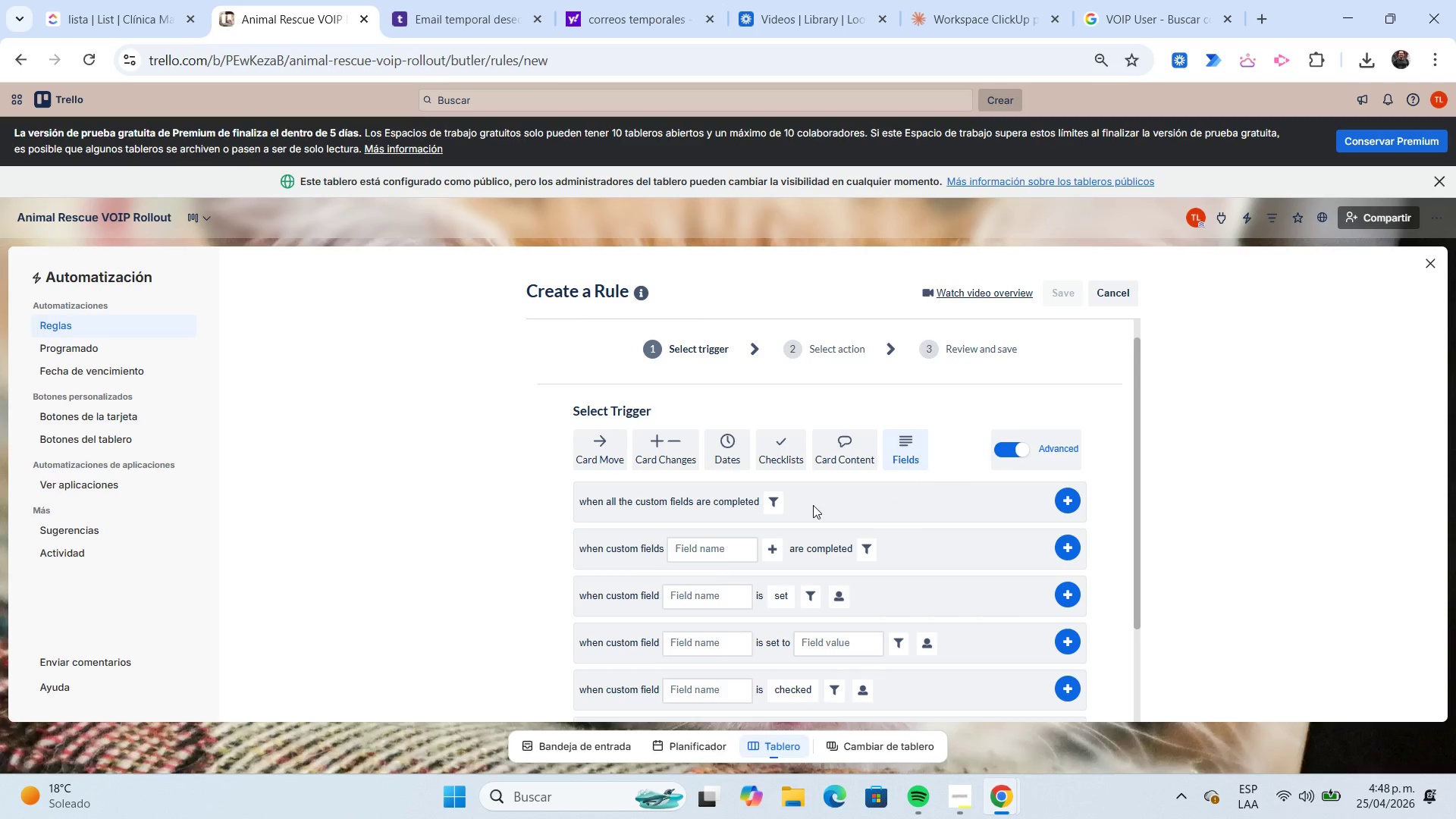 
scroll: coordinate [813, 505], scroll_direction: down, amount: 2.0
 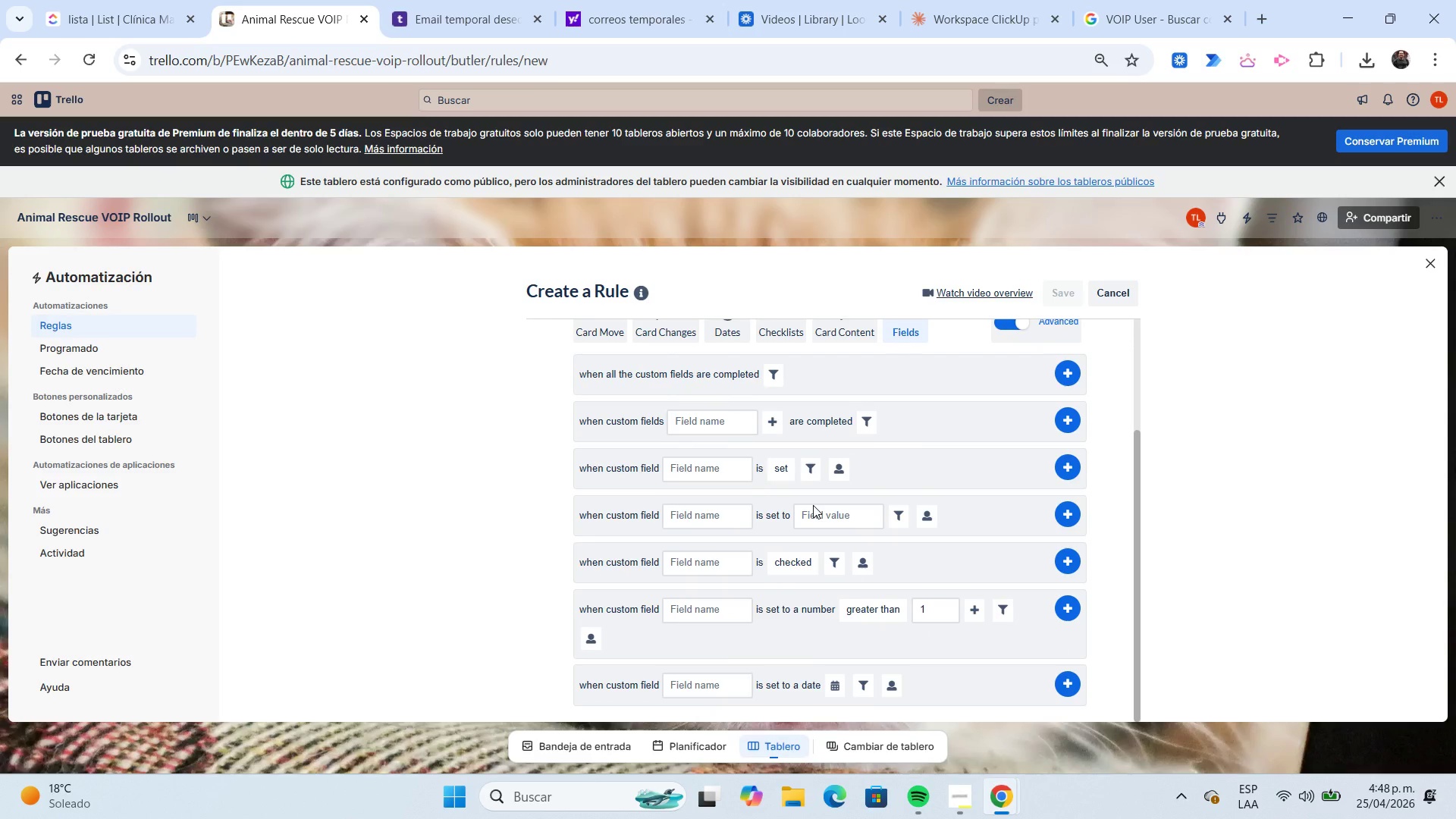 
wait(5.64)
 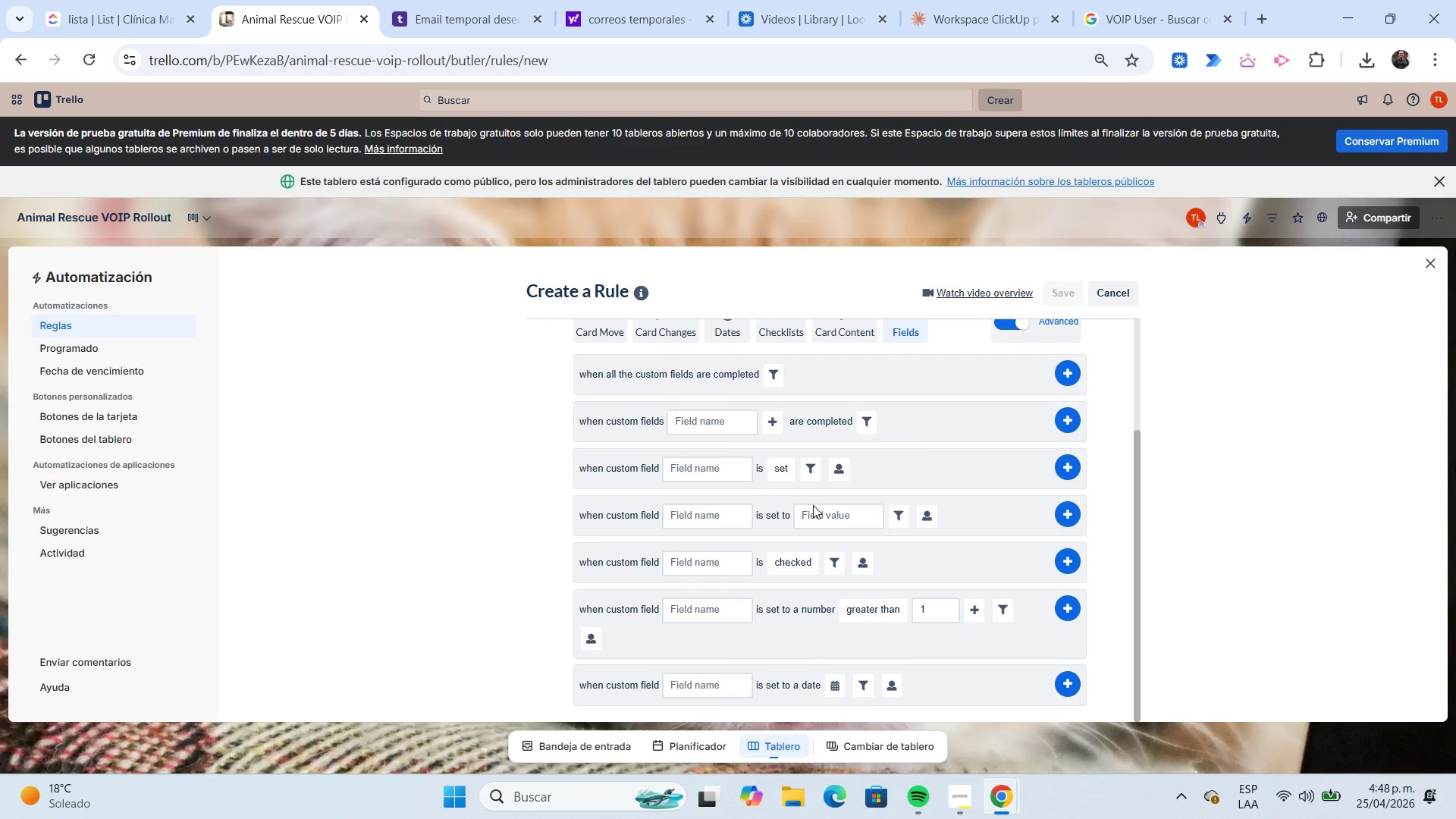 
scroll: coordinate [813, 505], scroll_direction: up, amount: 1.0
 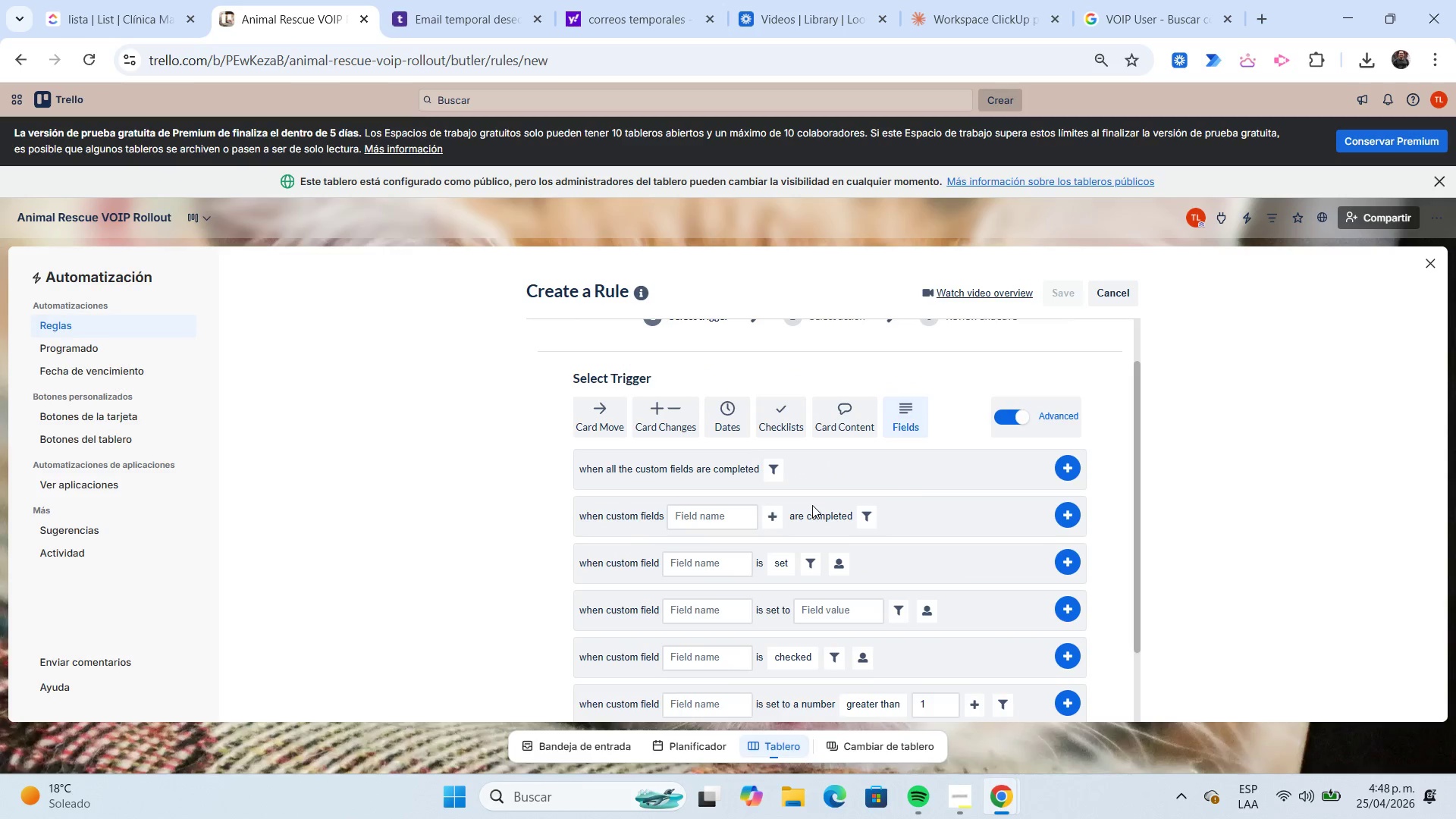 
left_click([821, 432])
 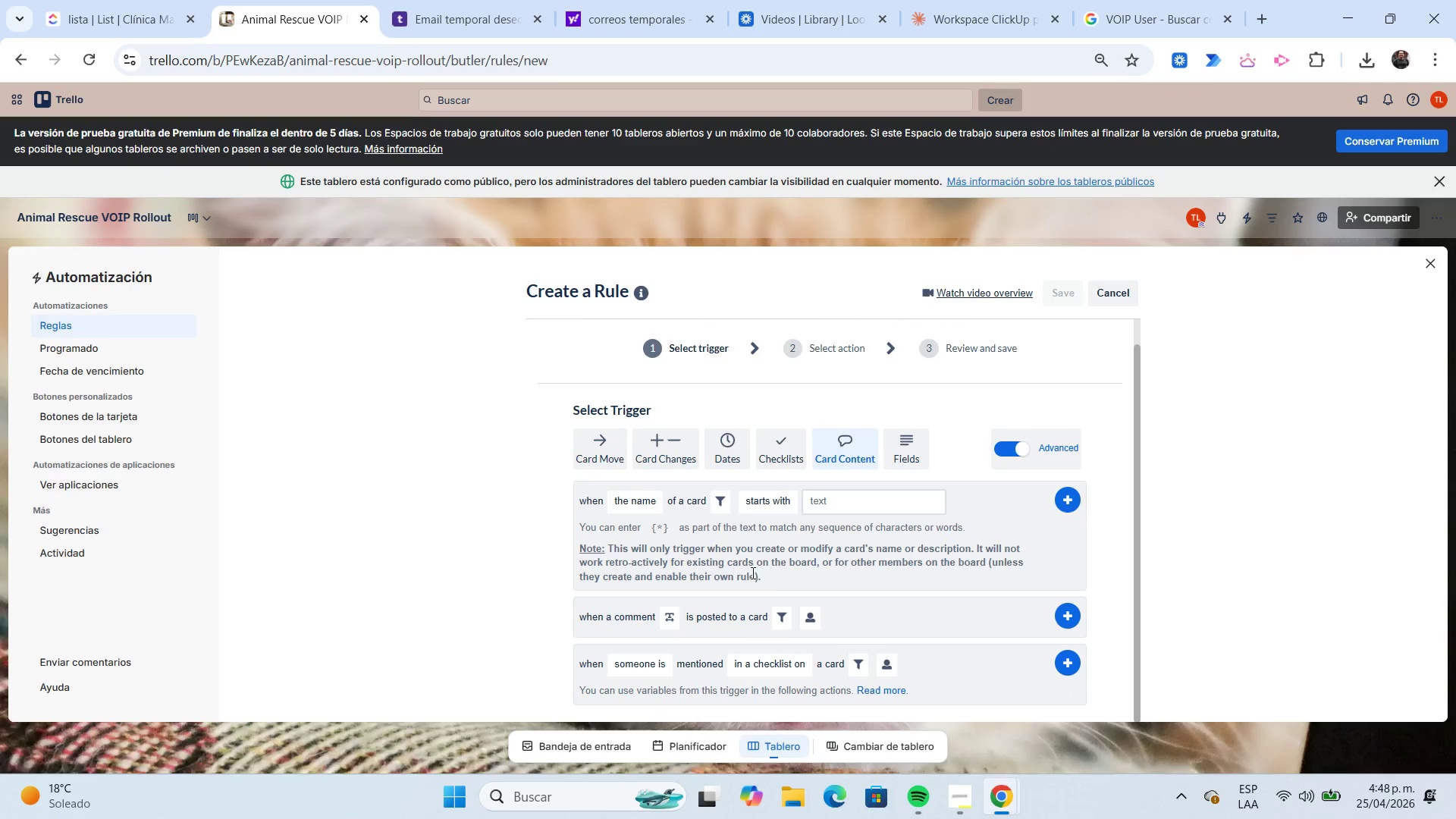 
scroll: coordinate [723, 566], scroll_direction: down, amount: 1.0
 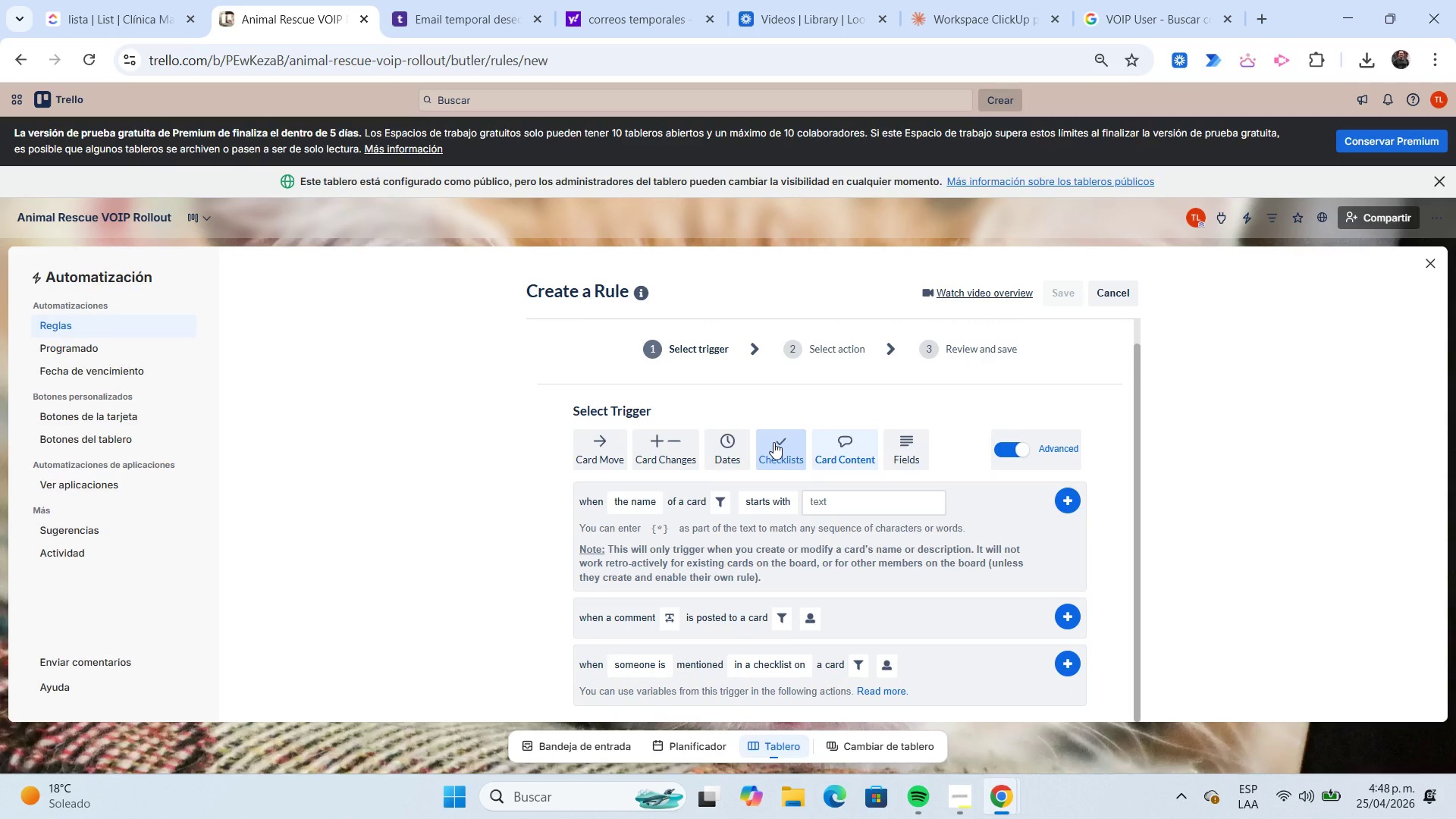 
left_click([668, 444])
 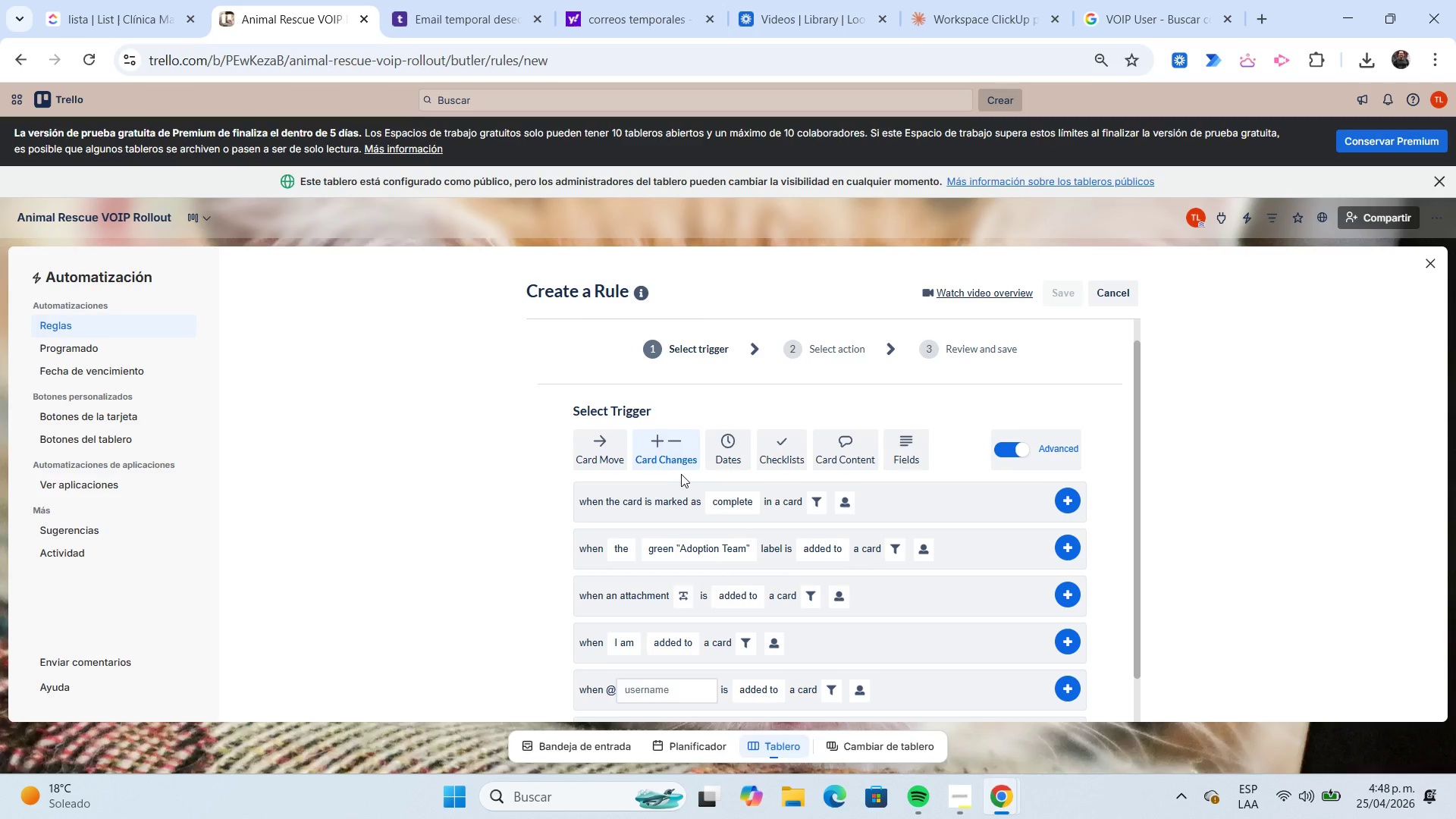 
wait(8.35)
 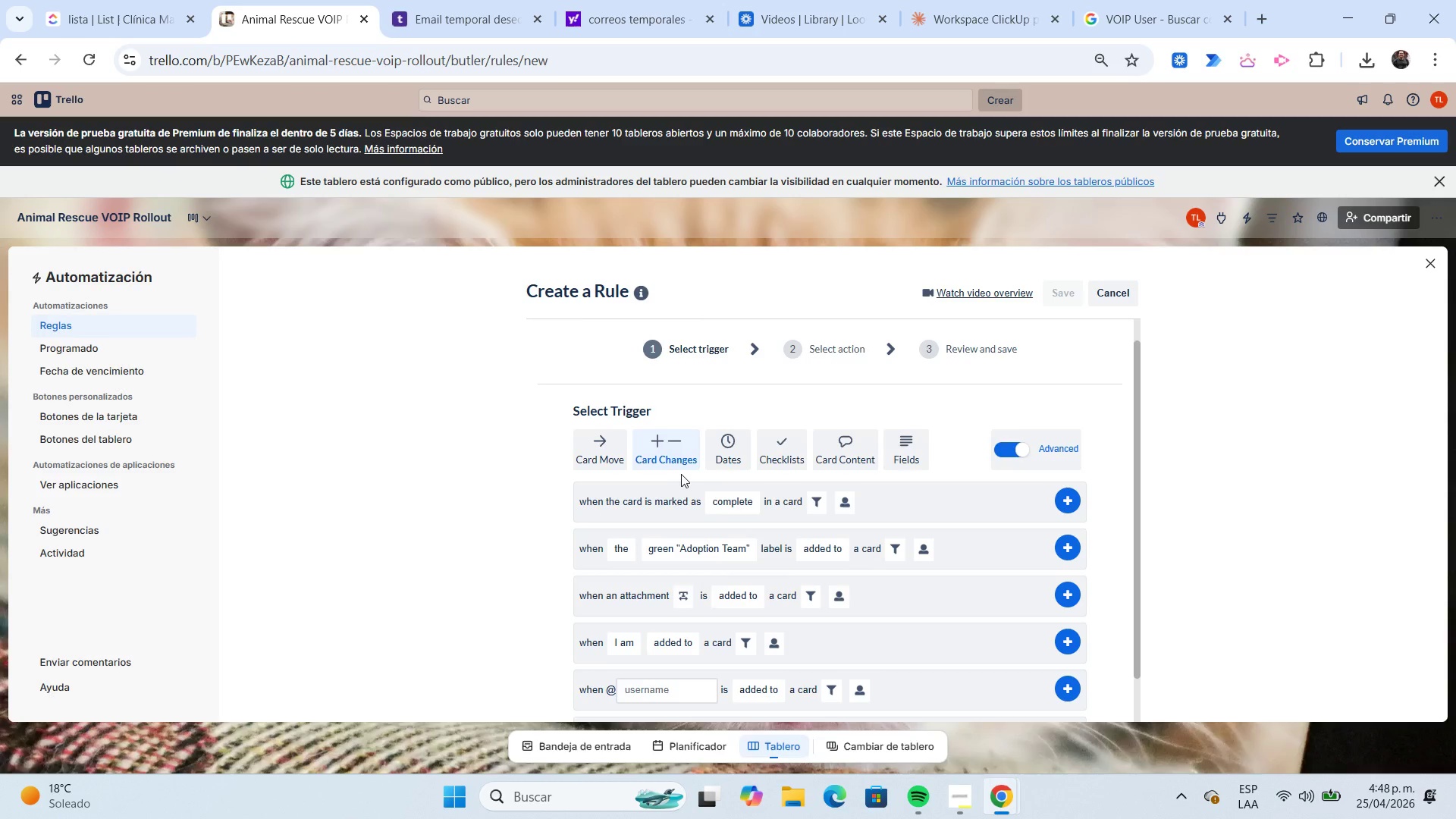 
mouse_move([721, 524])
 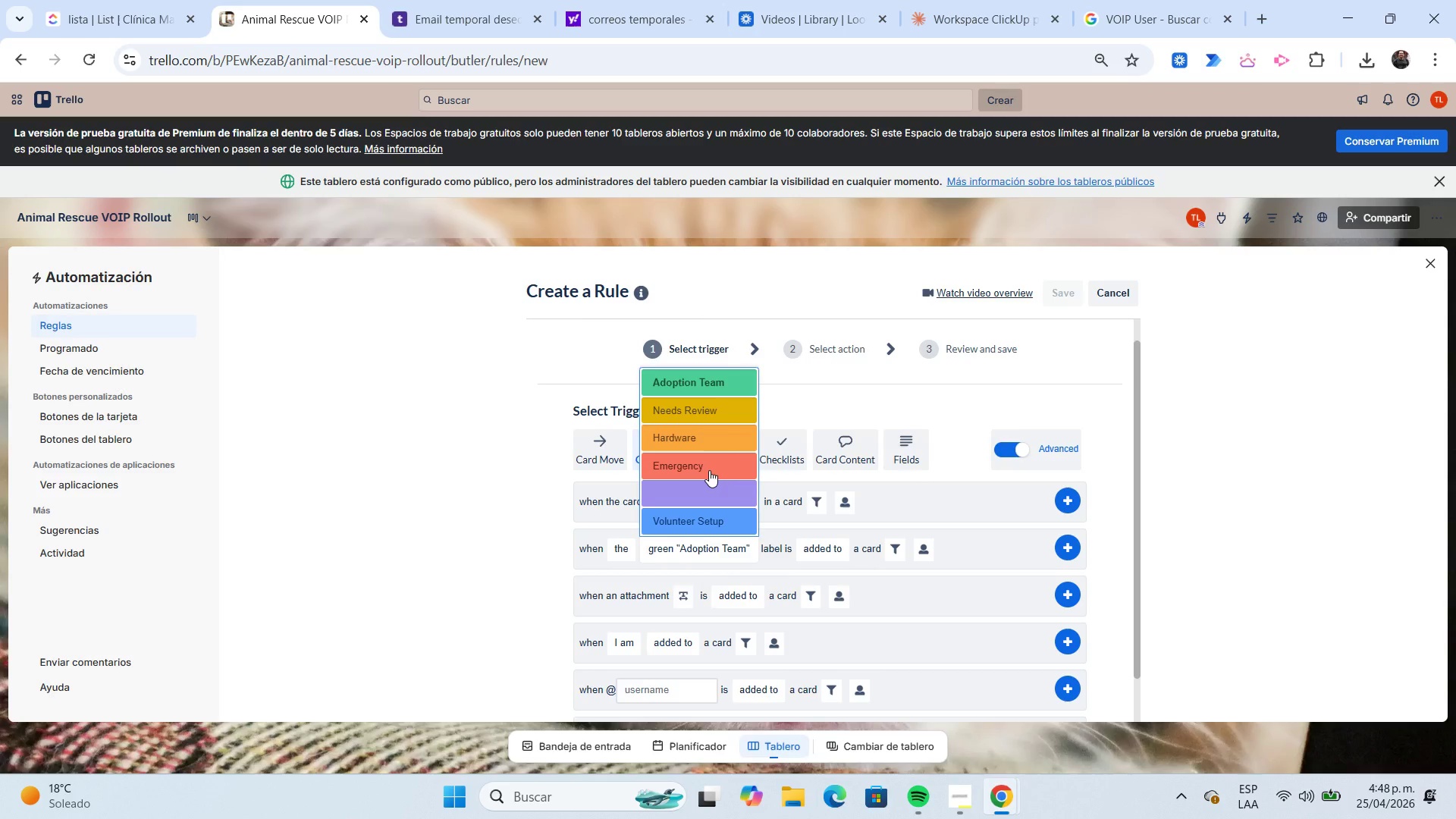 
left_click([709, 470])
 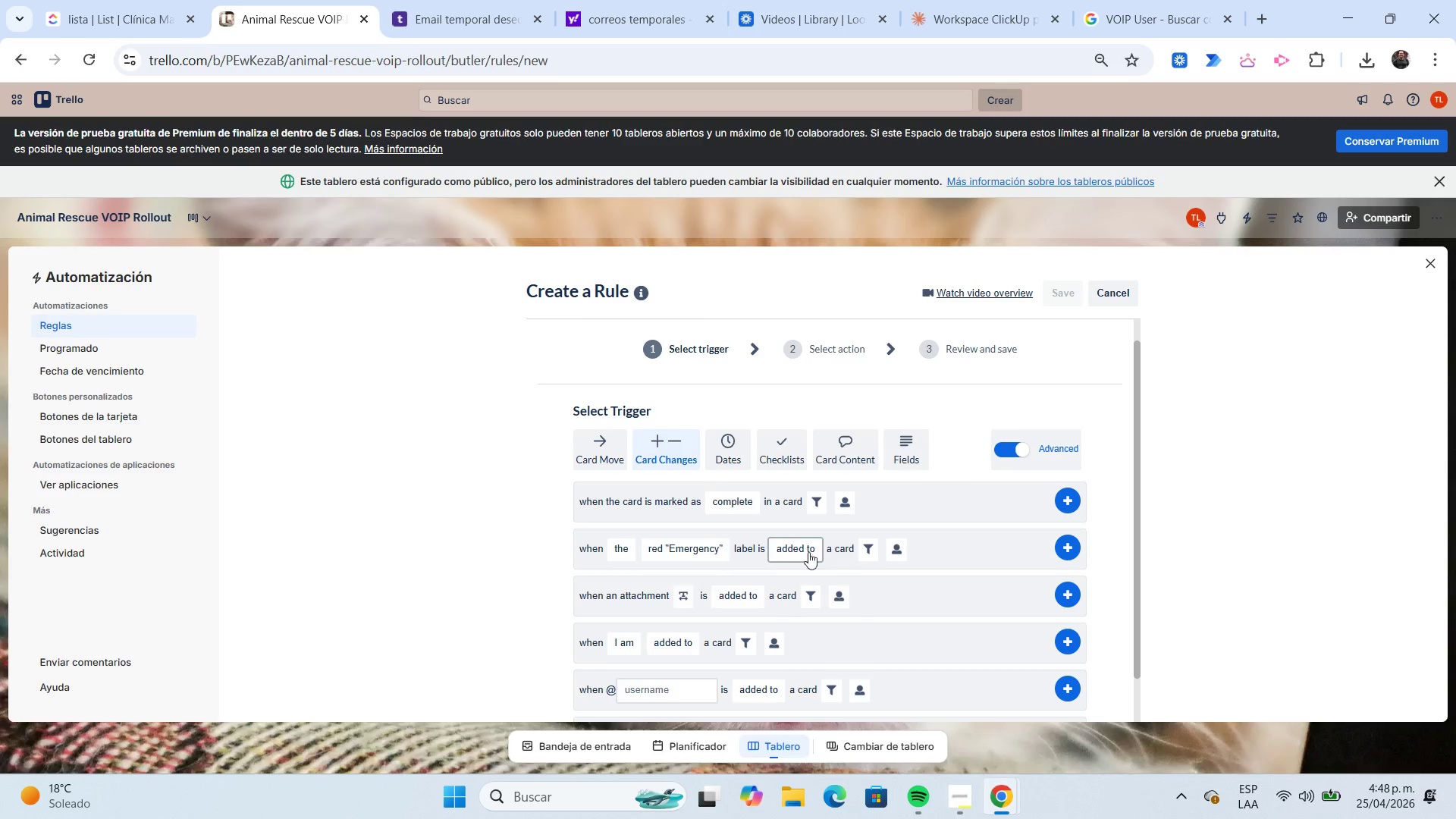 
wait(9.39)
 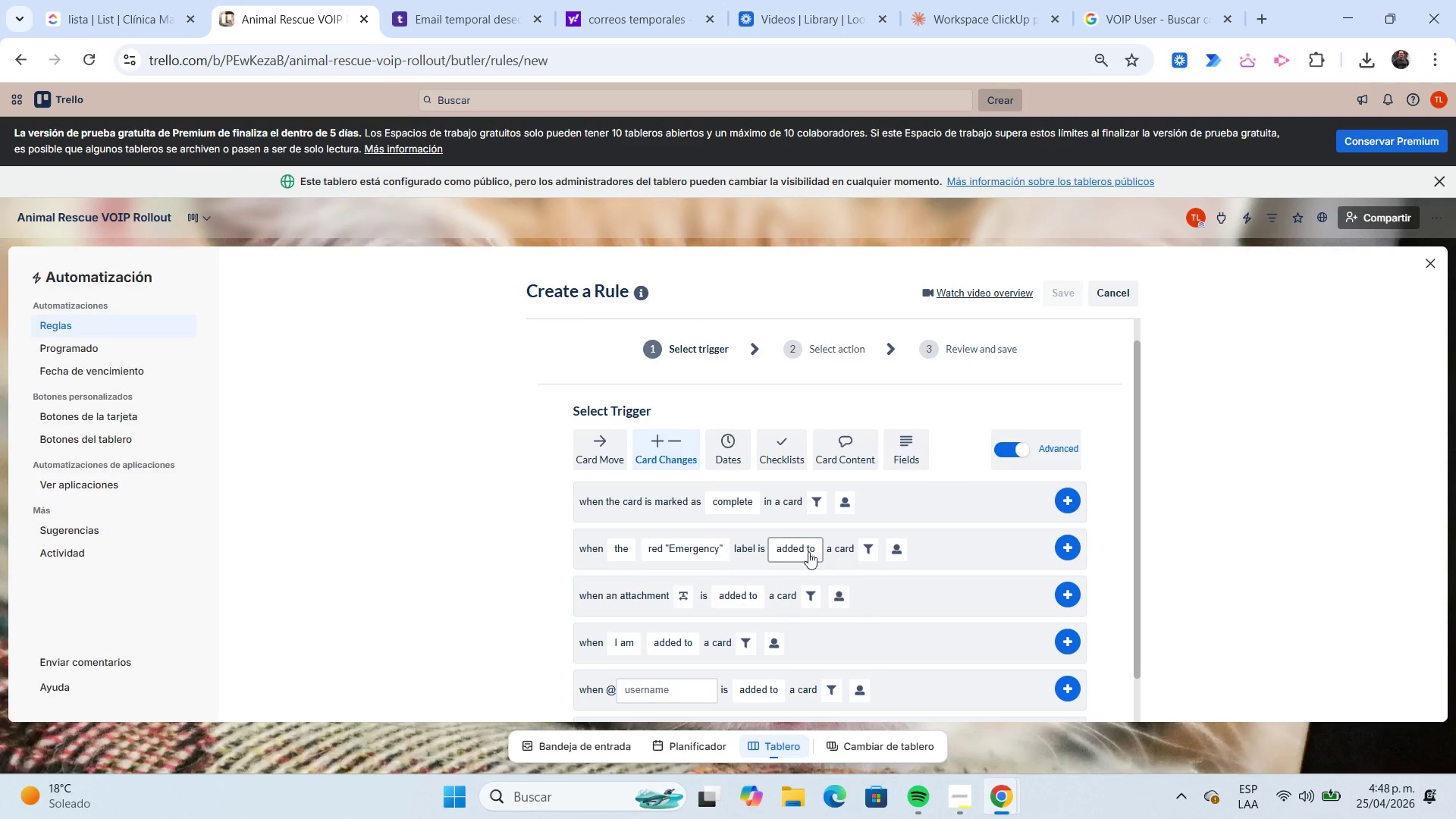 
scroll: coordinate [1070, 544], scroll_direction: down, amount: 2.0
 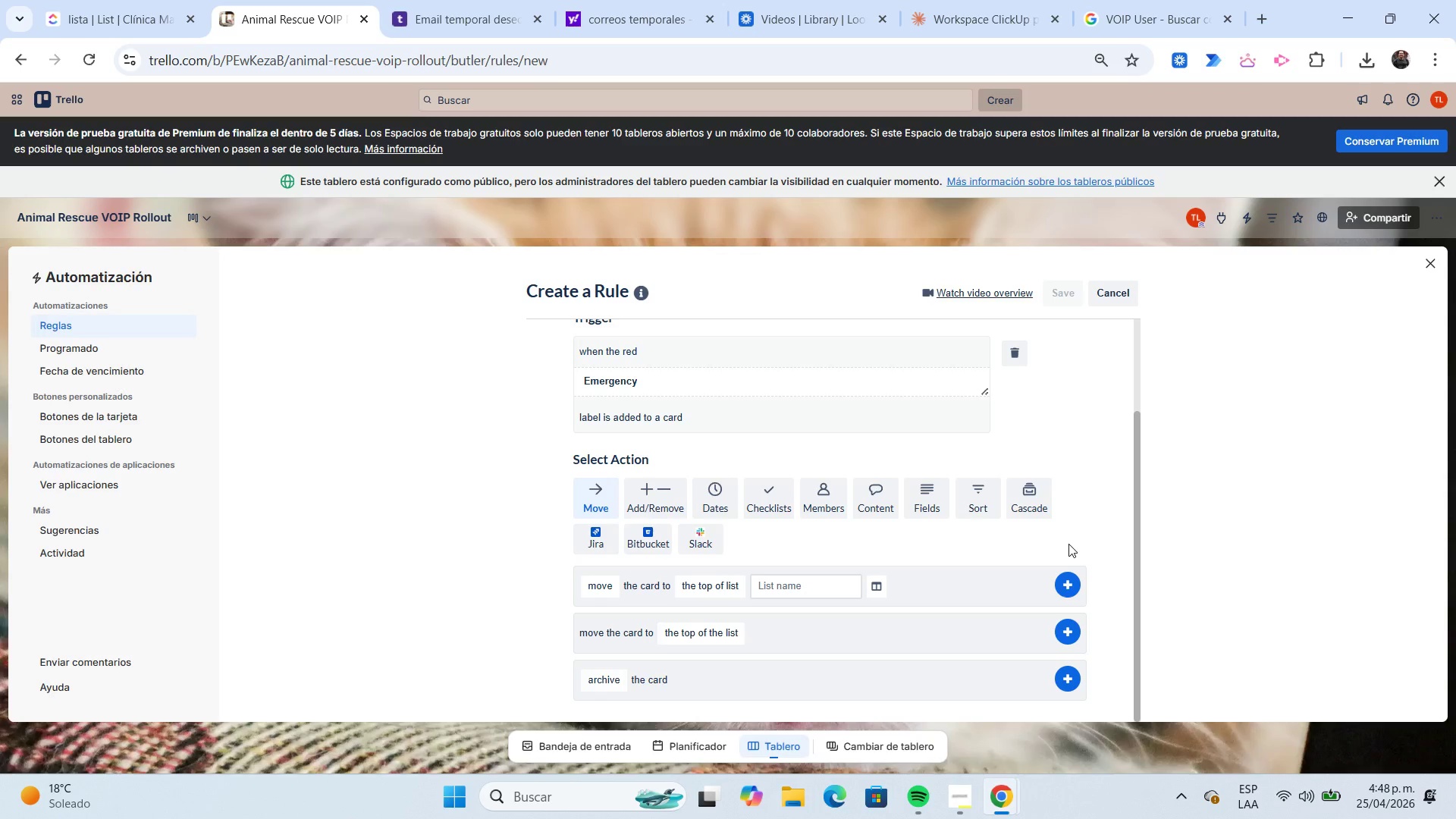 
wait(9.3)
 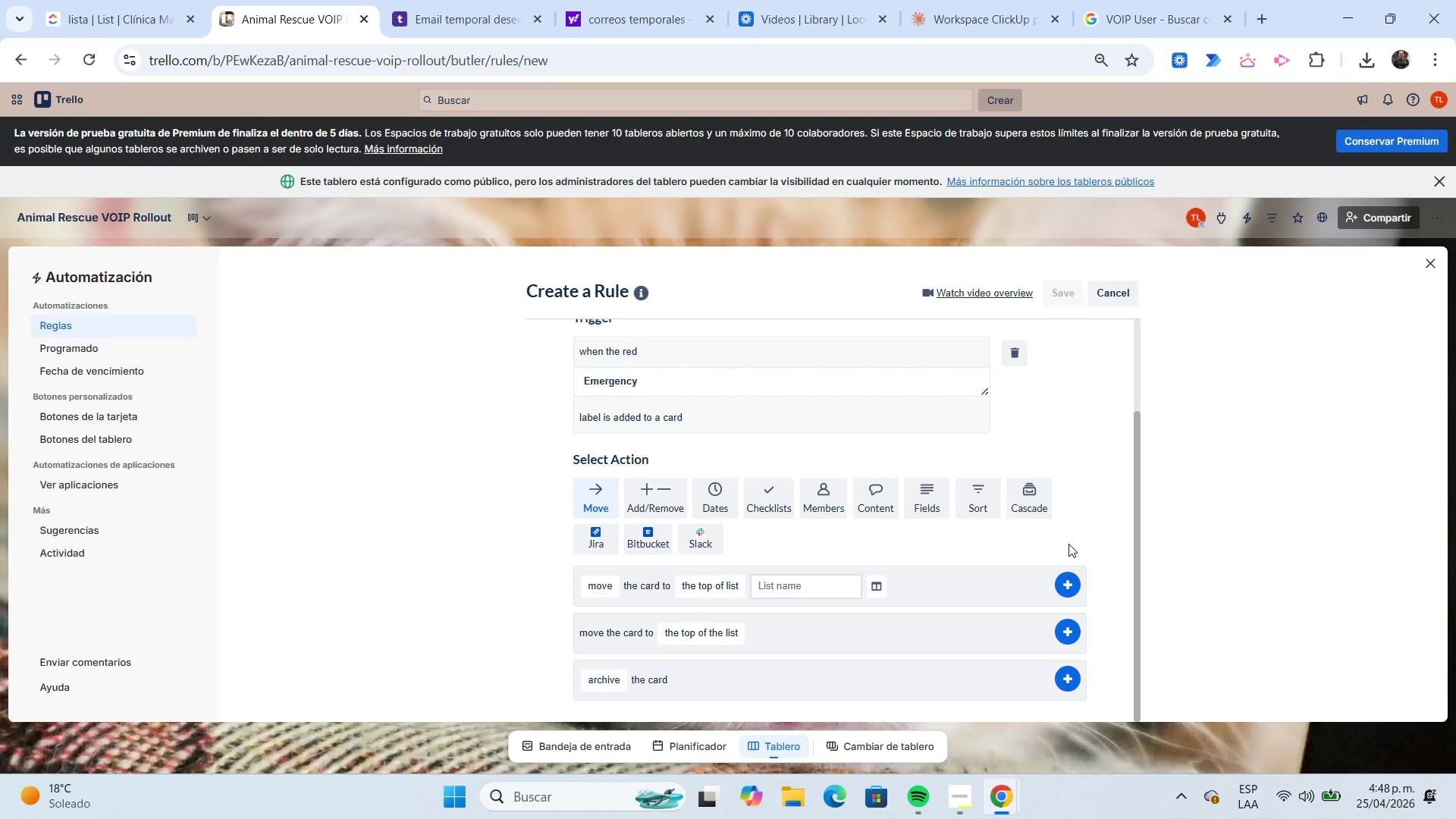 
left_click([1063, 636])
 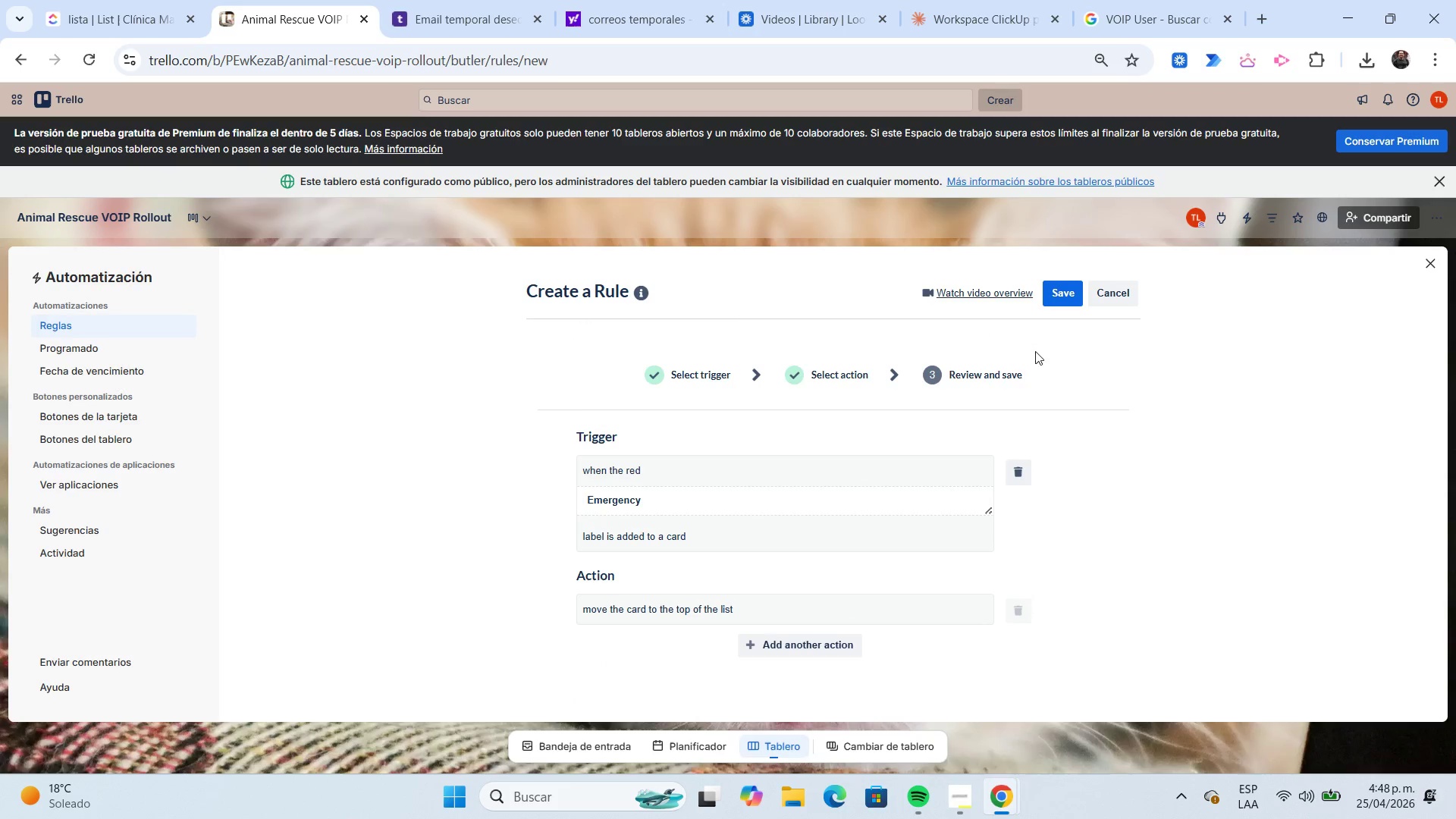 
left_click([1056, 300])
 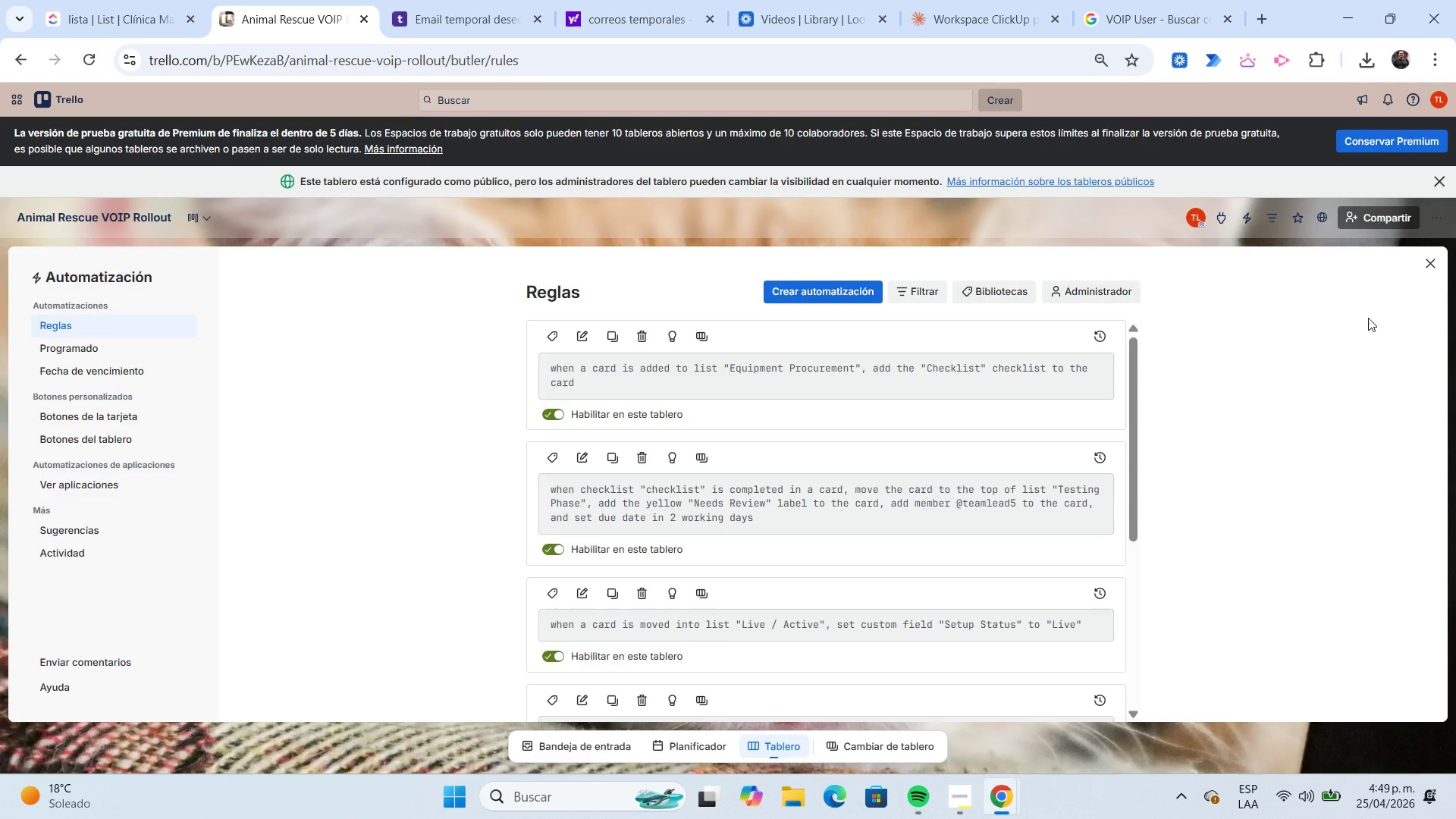 
left_click([1429, 264])
 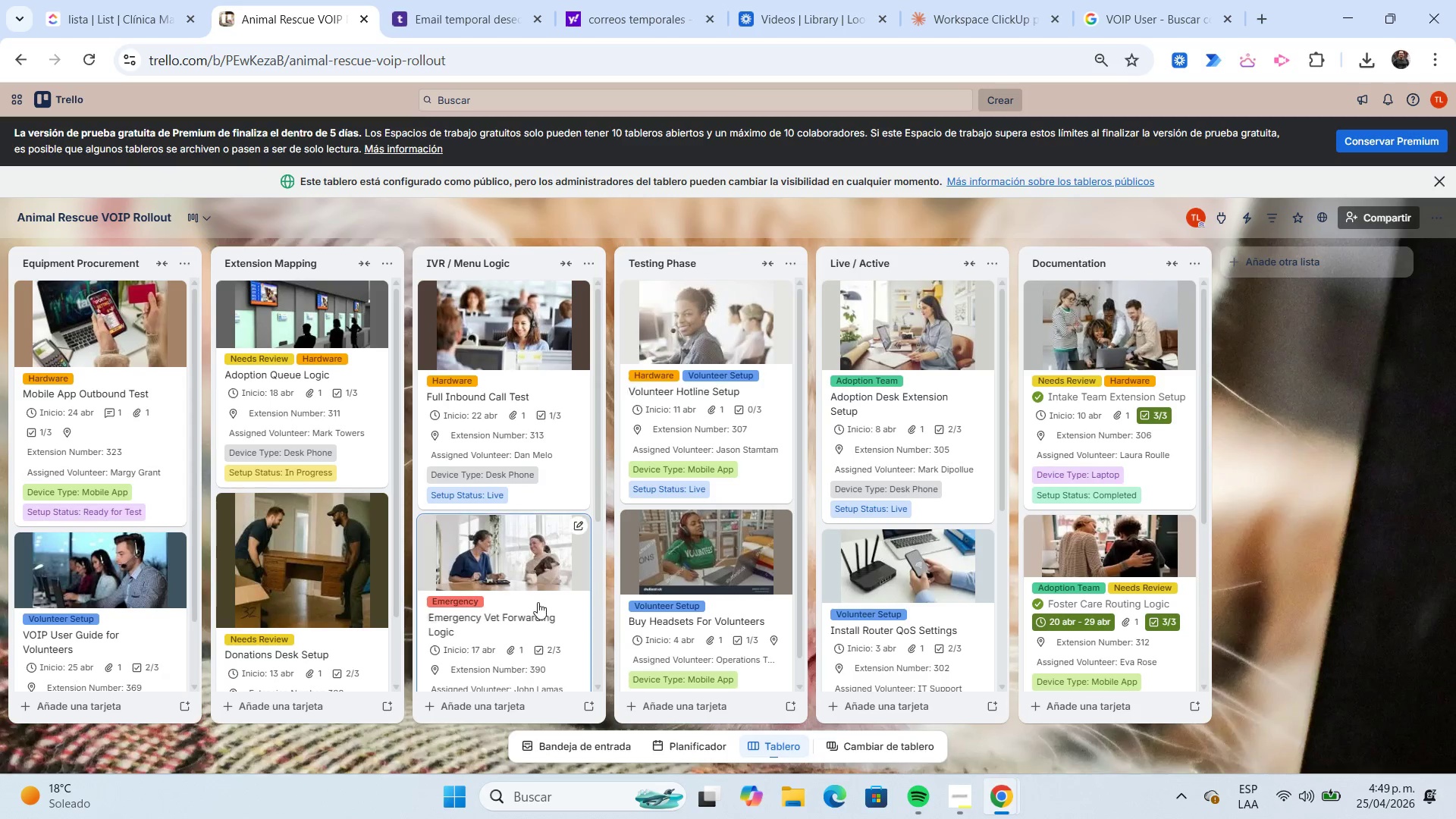 
scroll: coordinate [560, 563], scroll_direction: down, amount: 4.0
 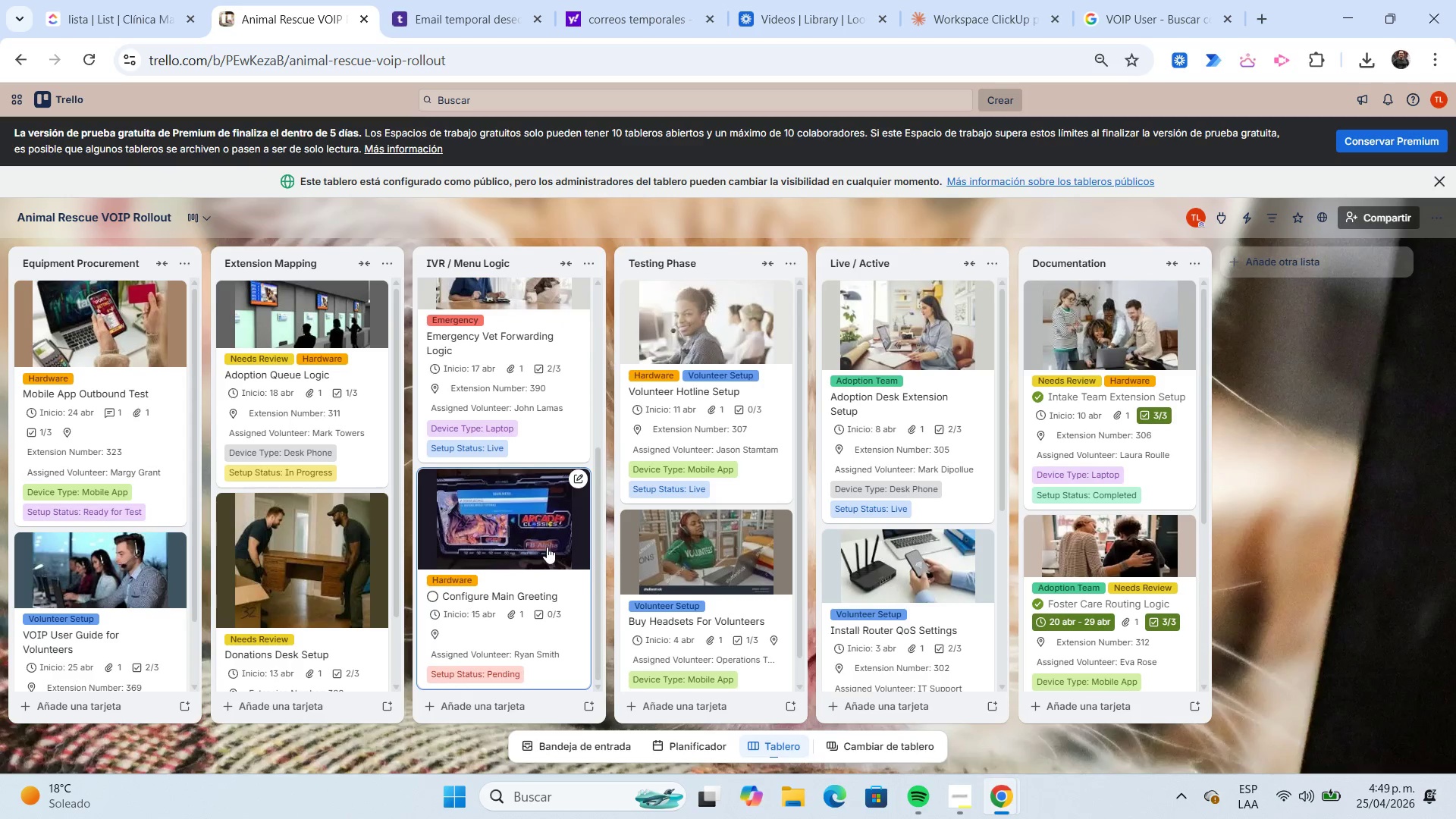 
left_click([547, 547])
 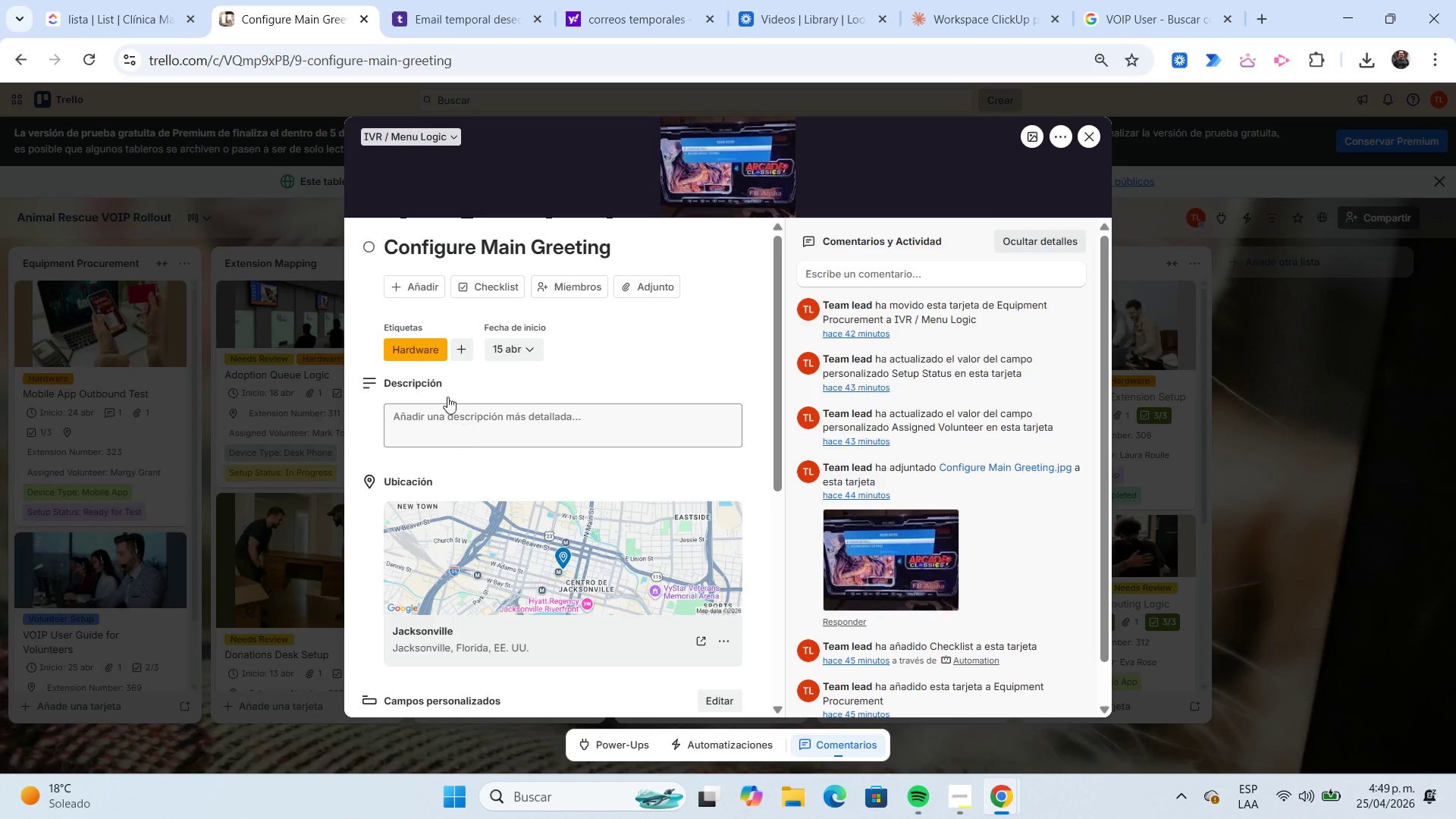 
left_click([421, 356])
 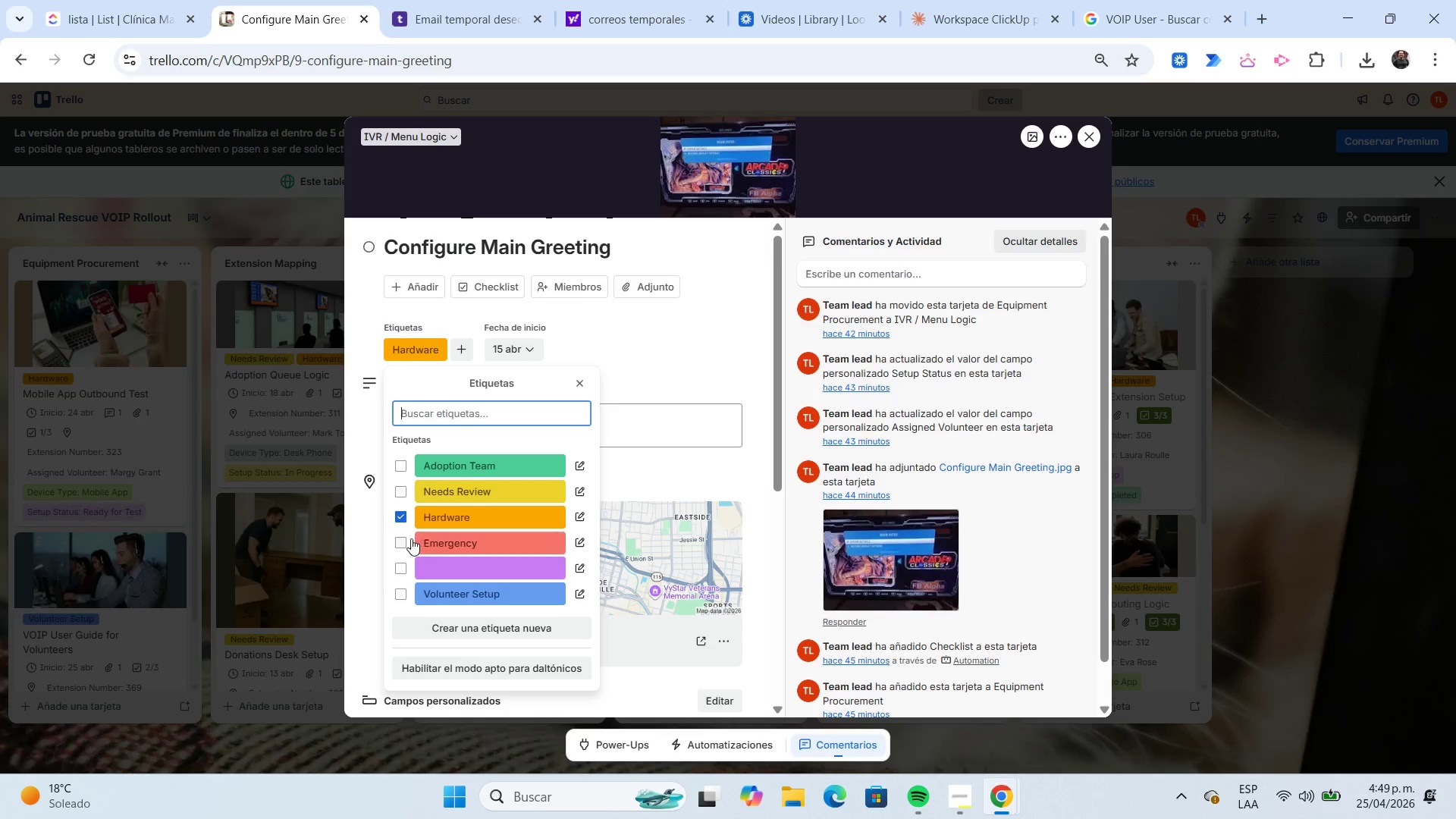 
left_click([403, 540])
 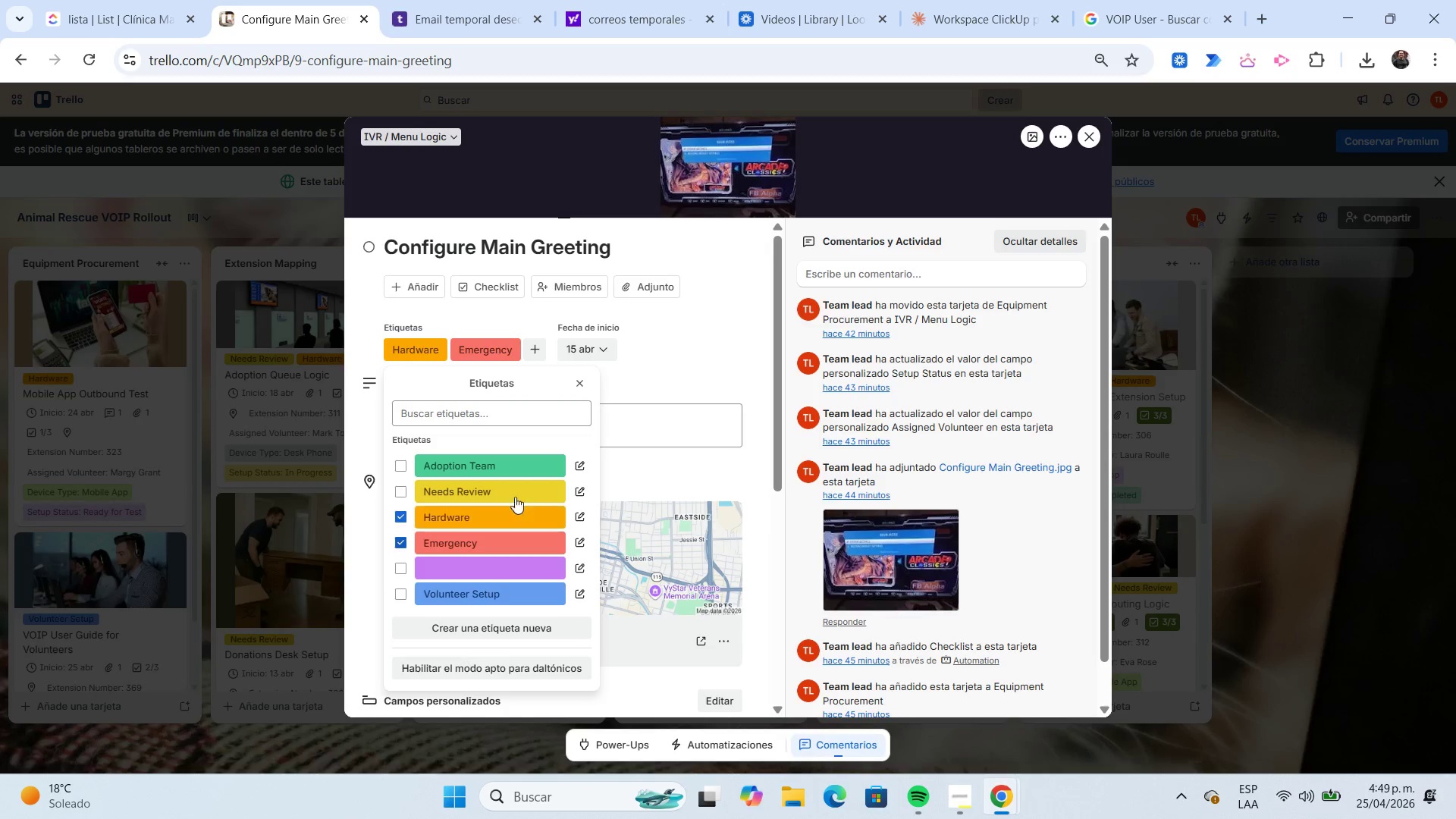 
left_click([728, 372])
 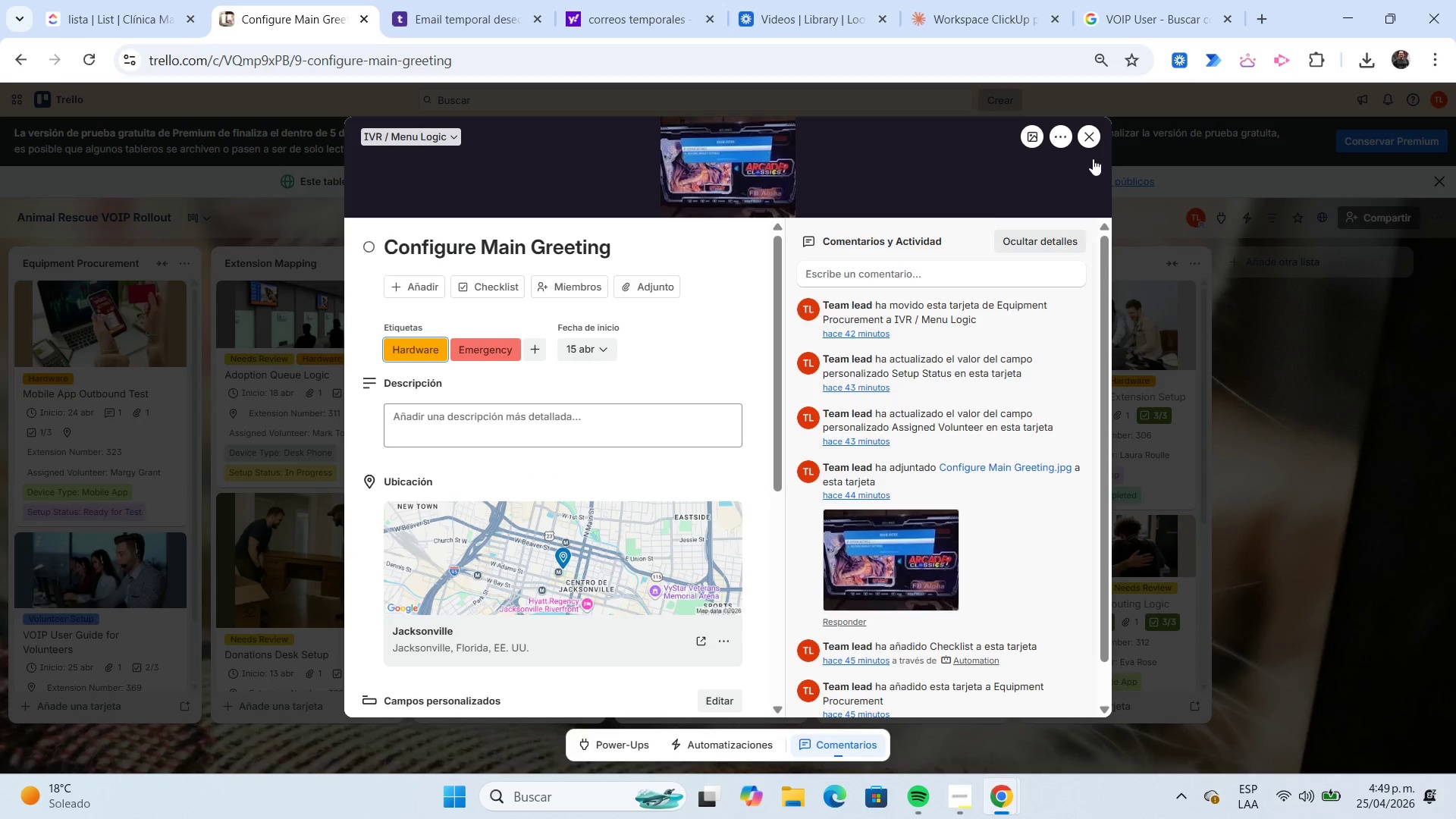 
left_click([1091, 145])
 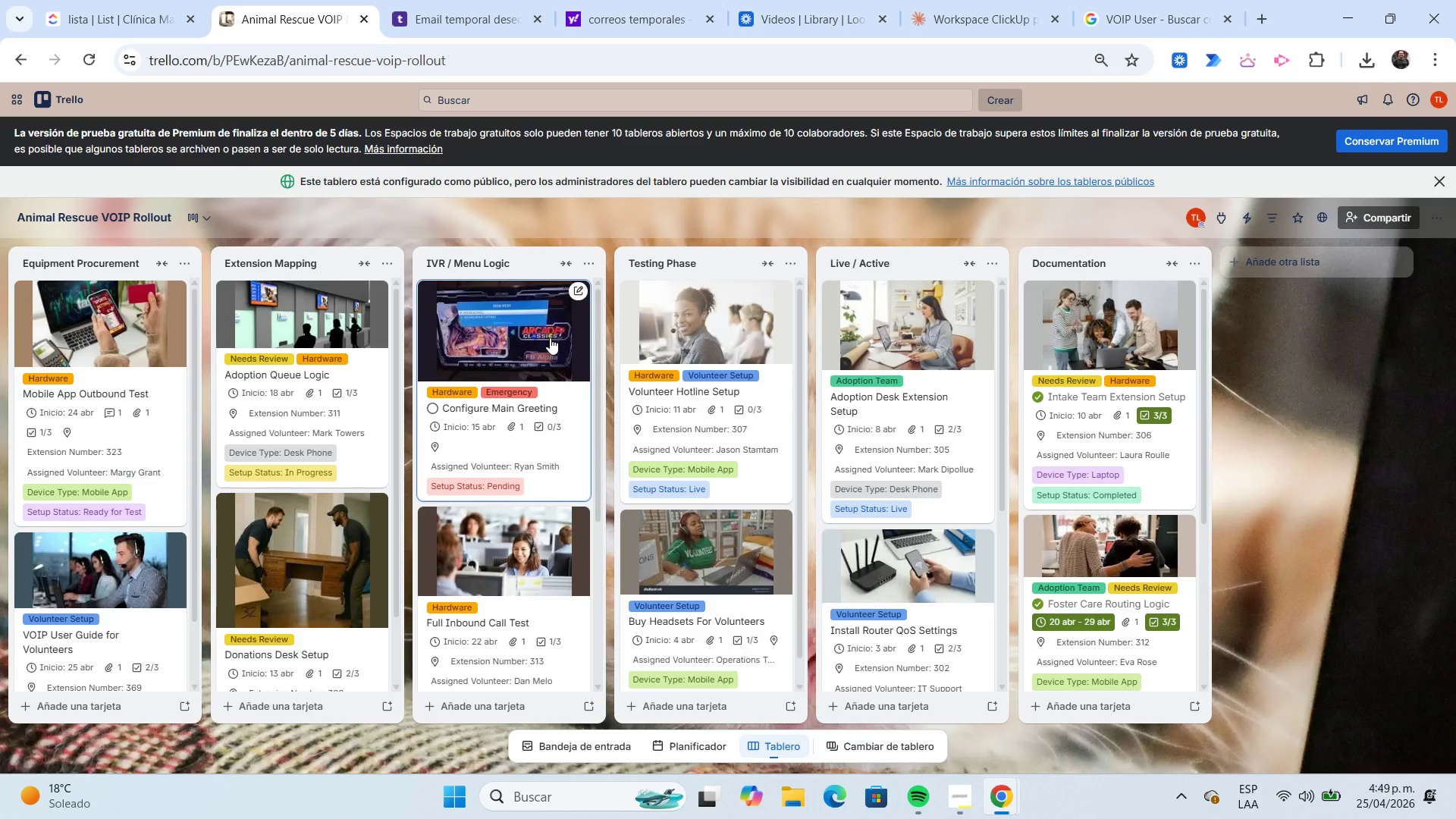 
wait(36.06)
 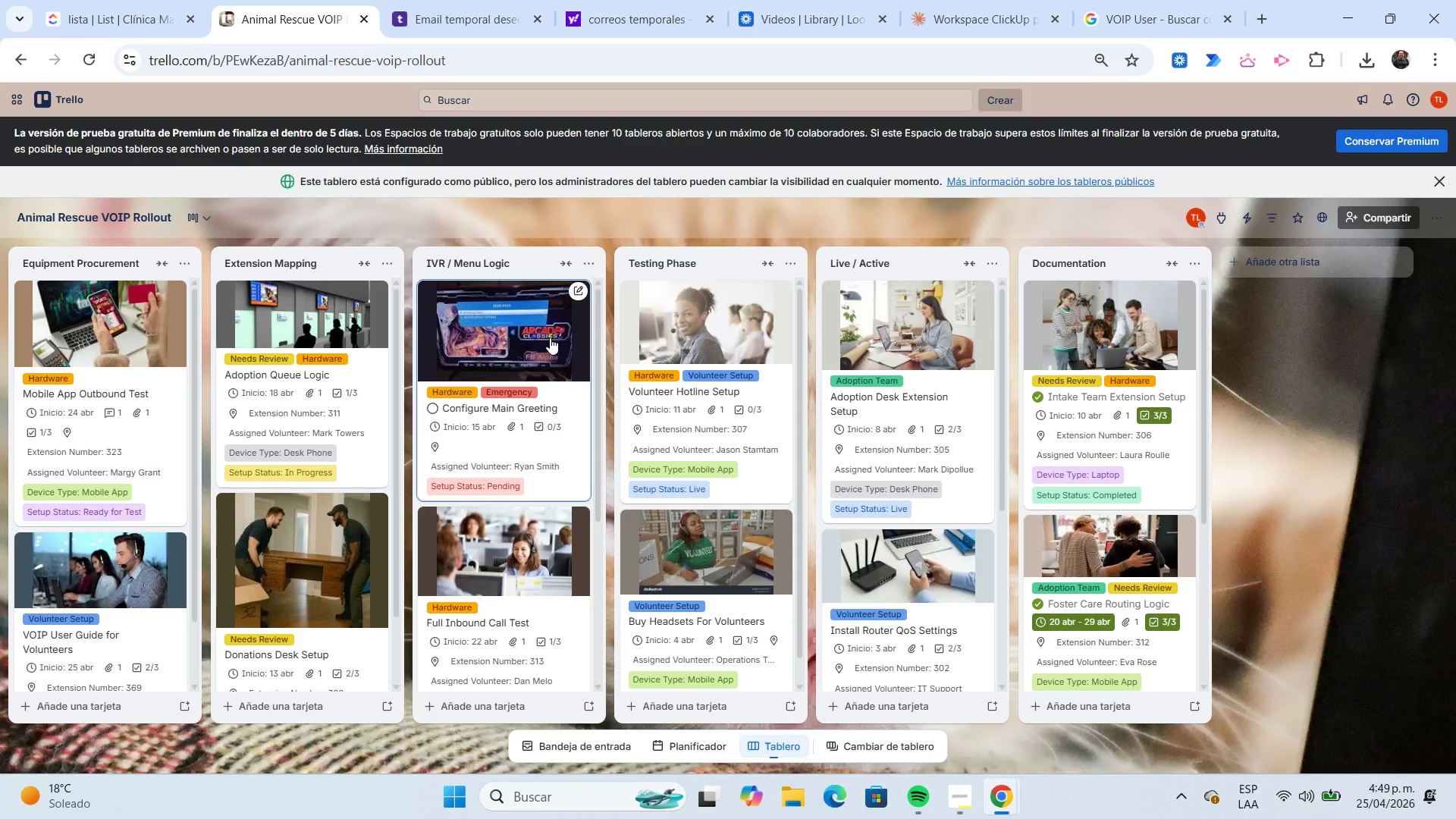 
left_click([954, 790])